 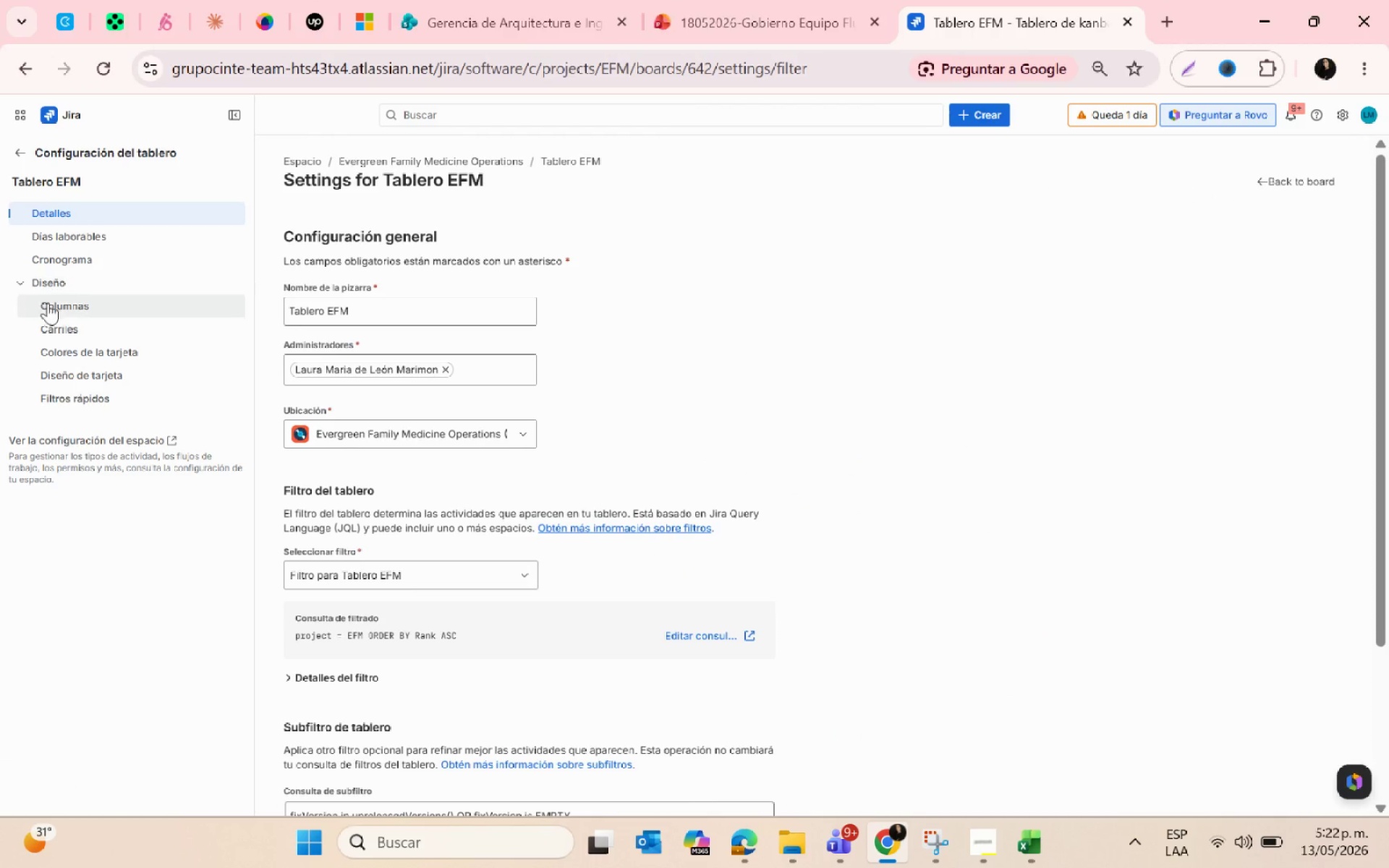 
left_click([124, 371])
 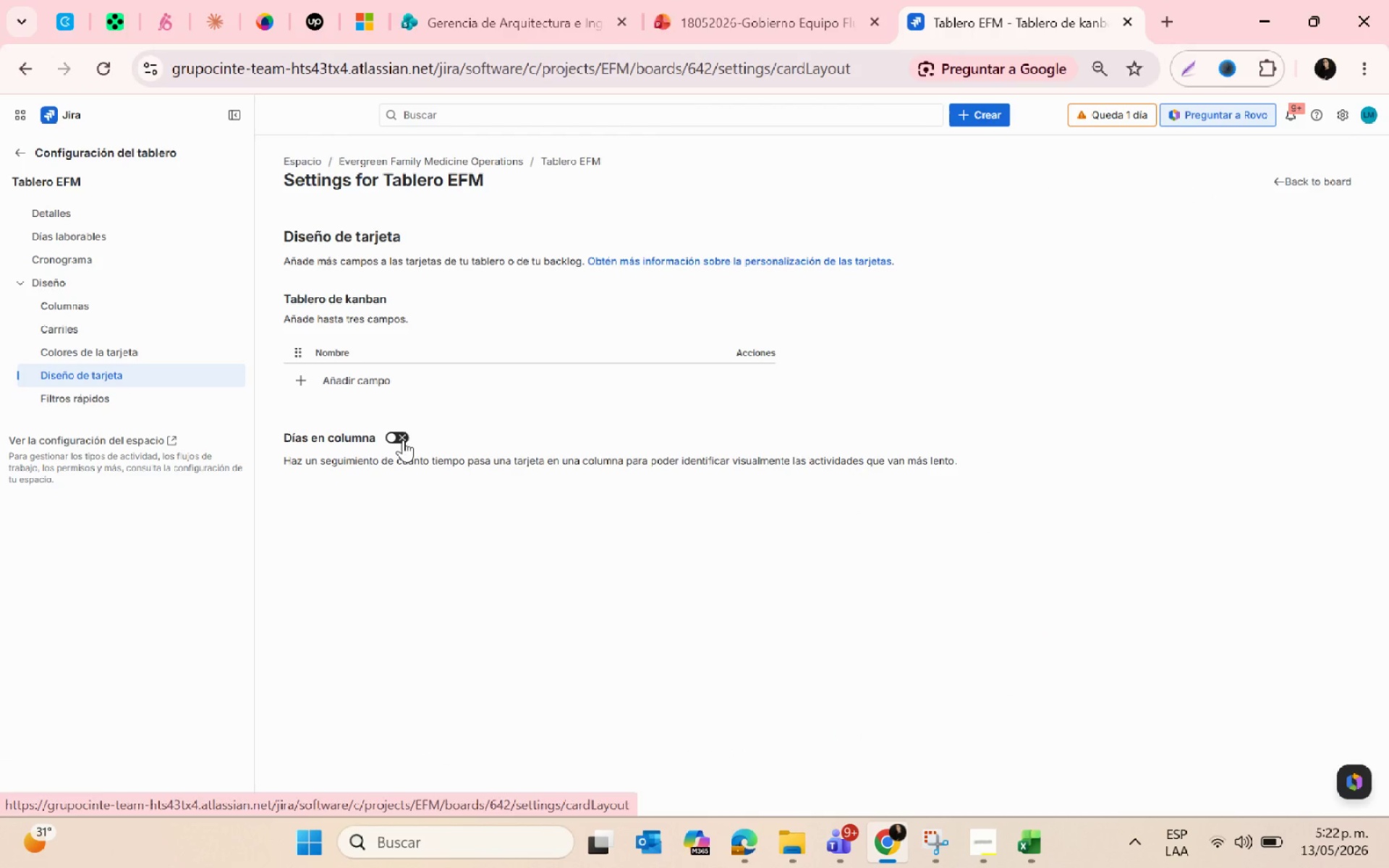 
left_click([386, 380])
 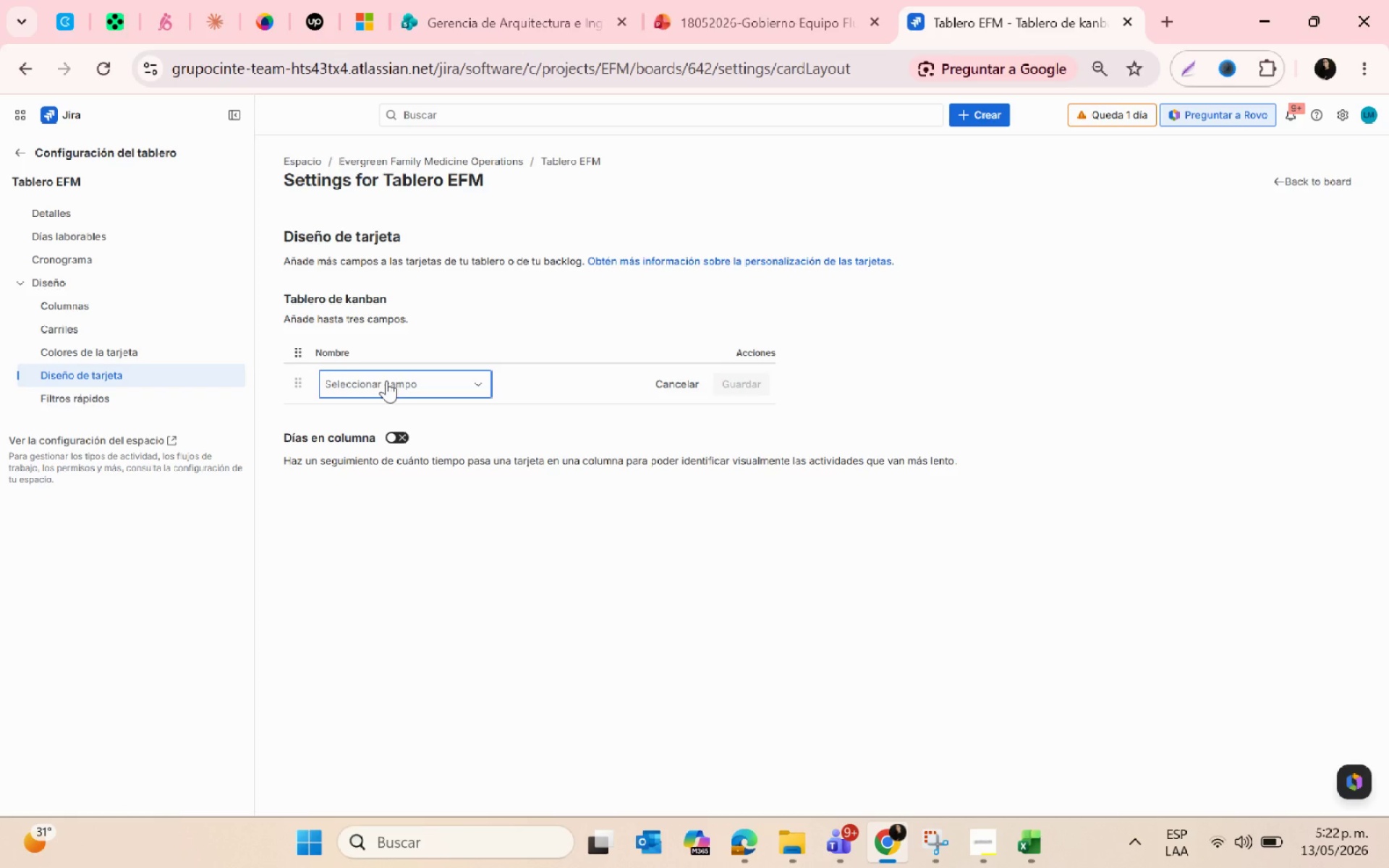 
type(cli)
 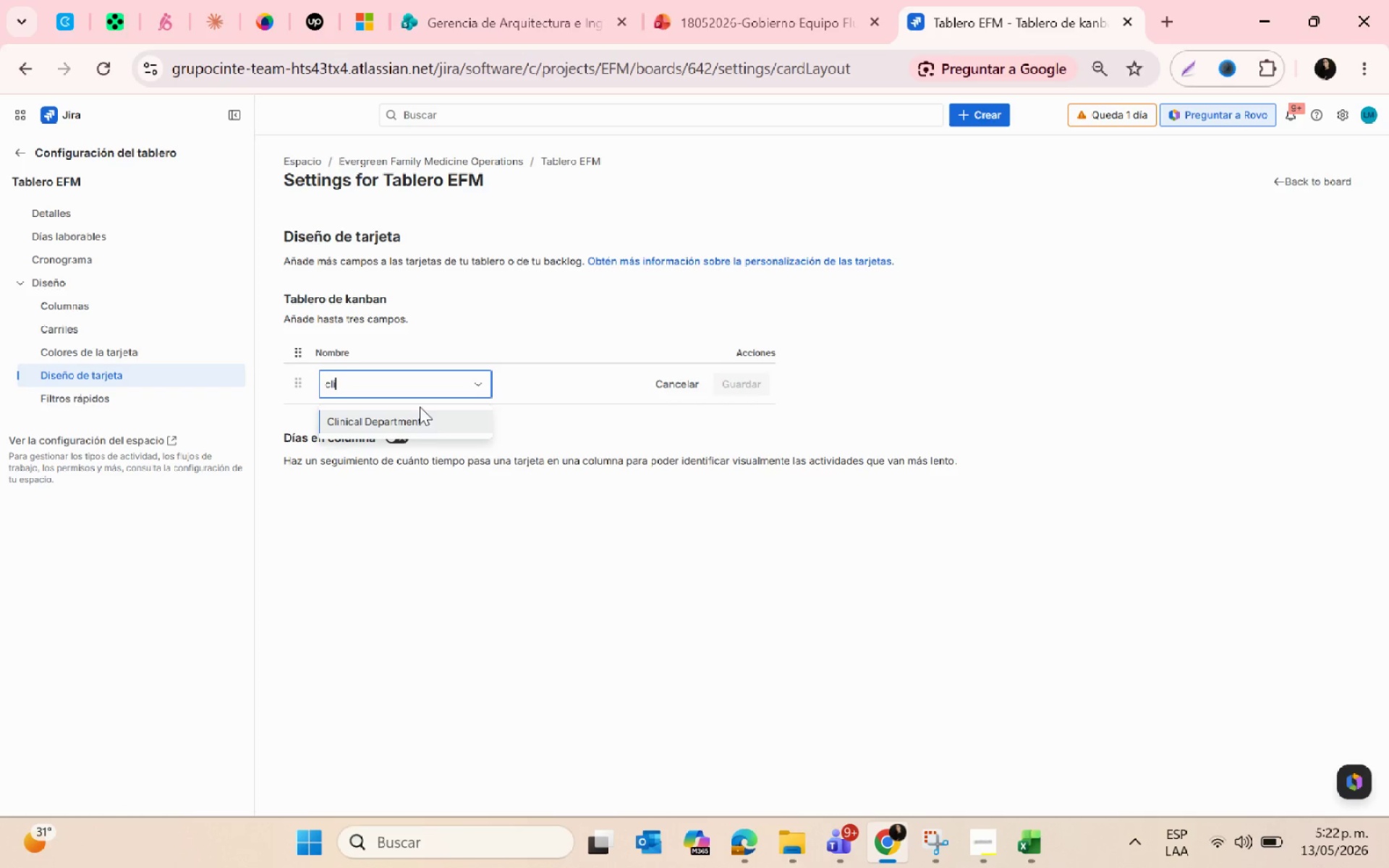 
double_click([426, 427])
 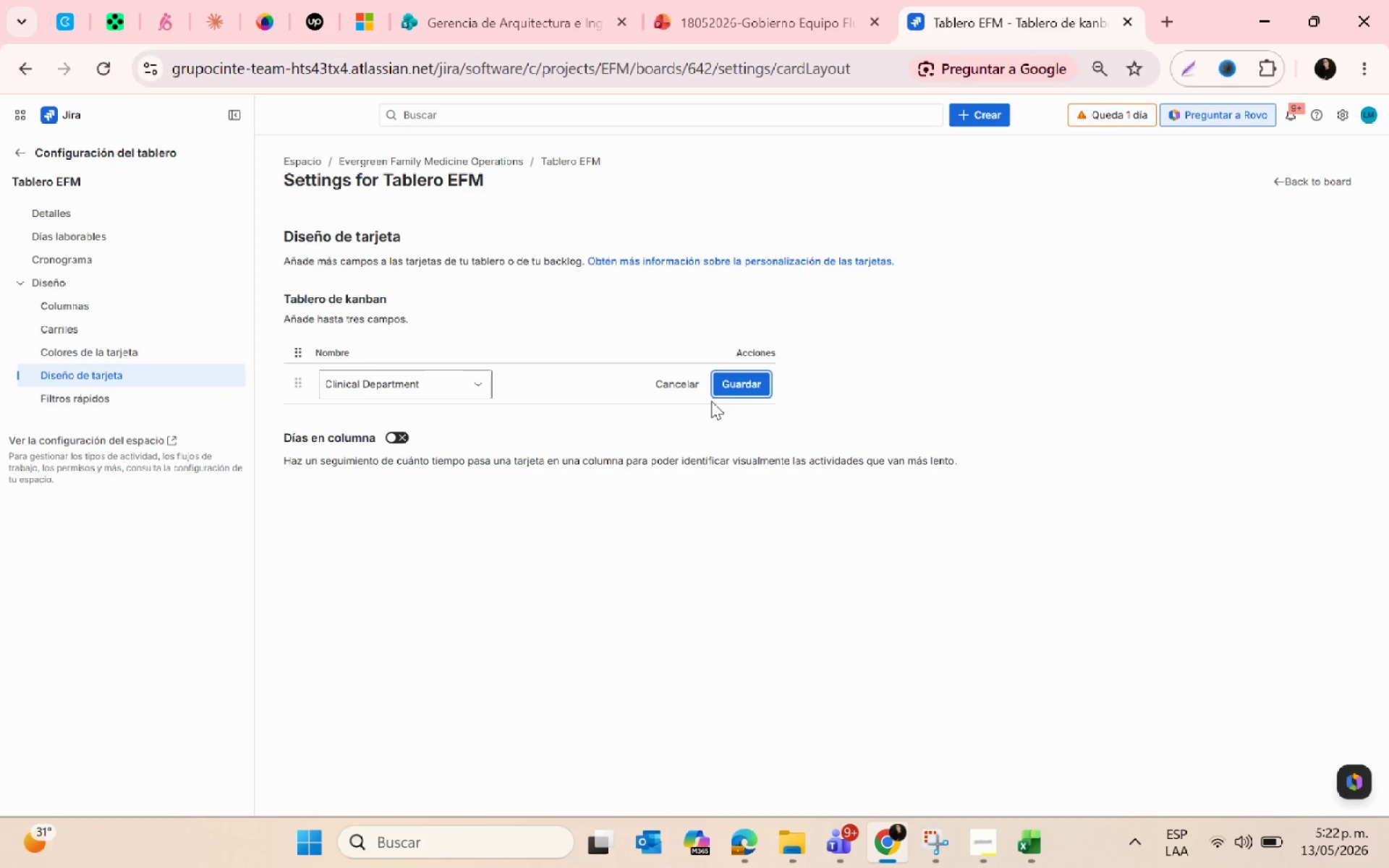 
left_click([731, 383])
 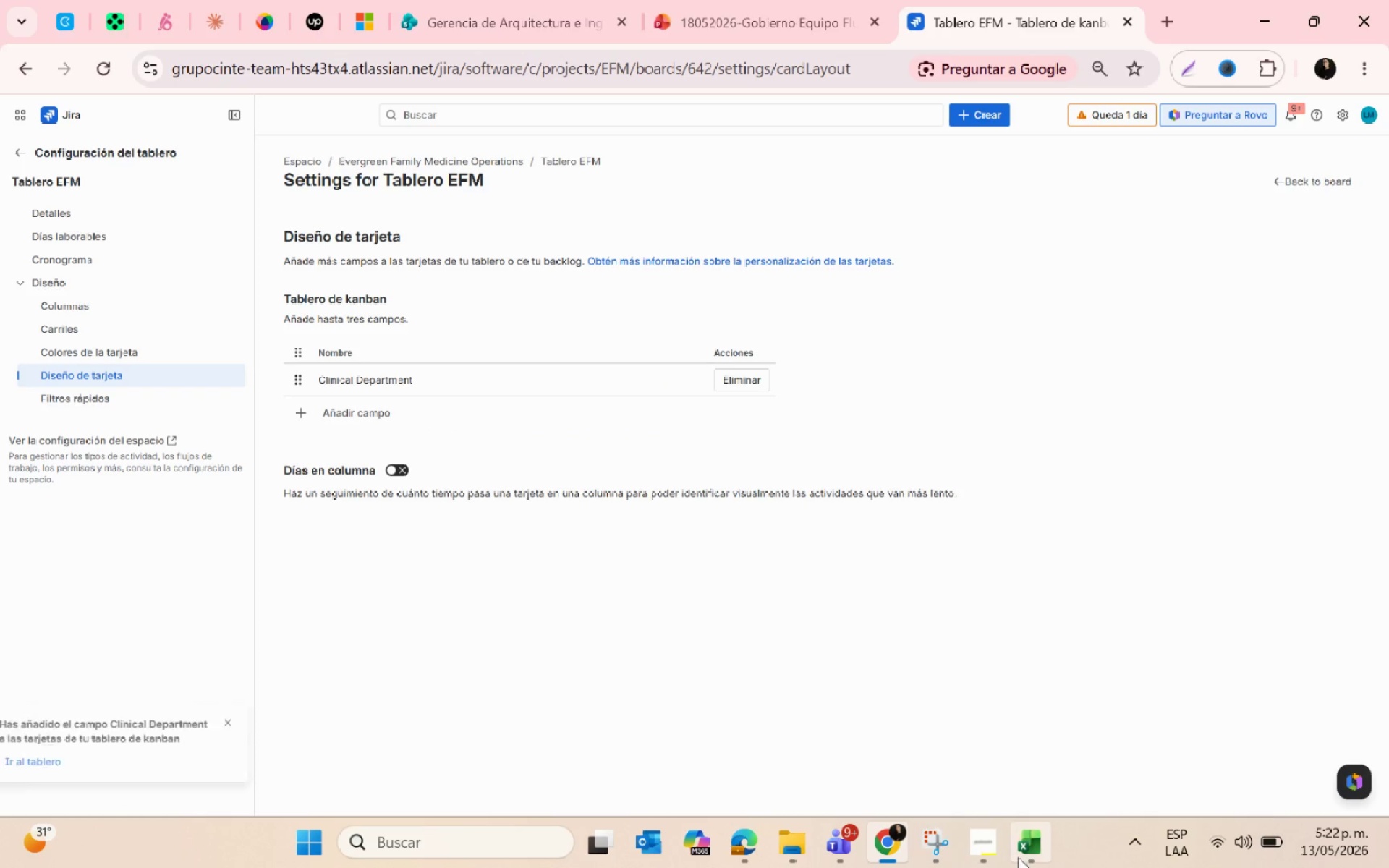 
left_click([1027, 855])
 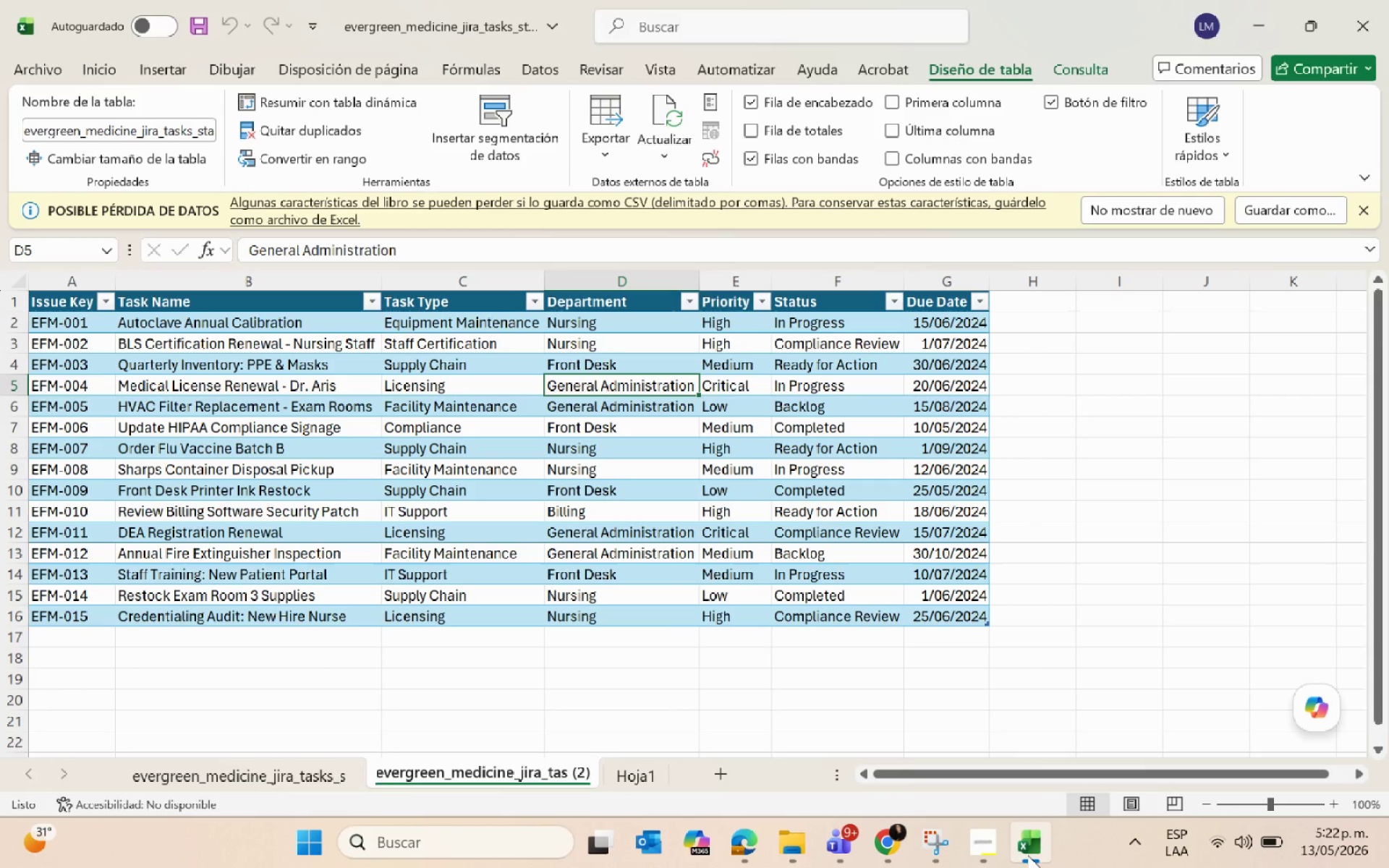 
key(Alt+AltLeft)
 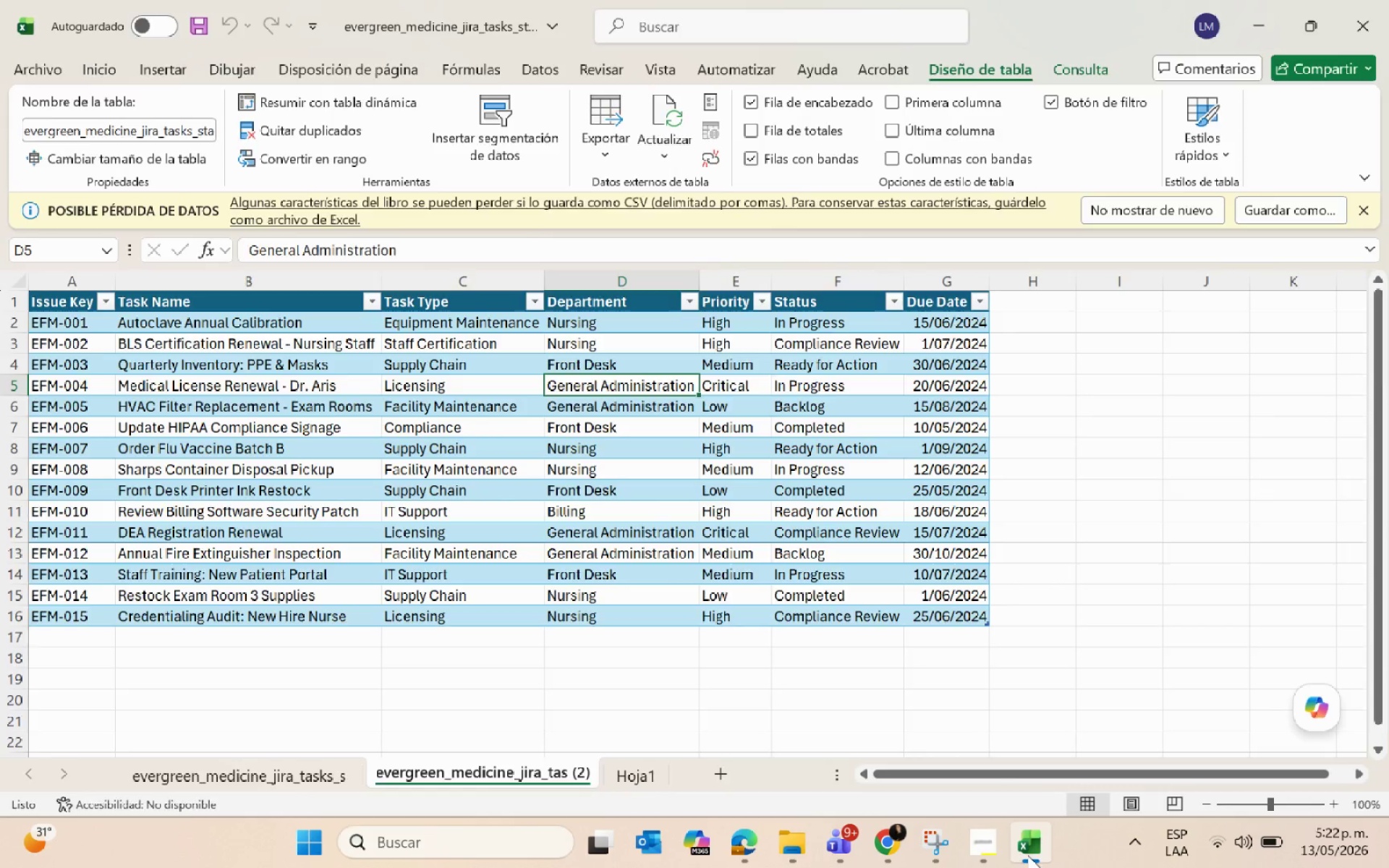 
key(Alt+Tab)
 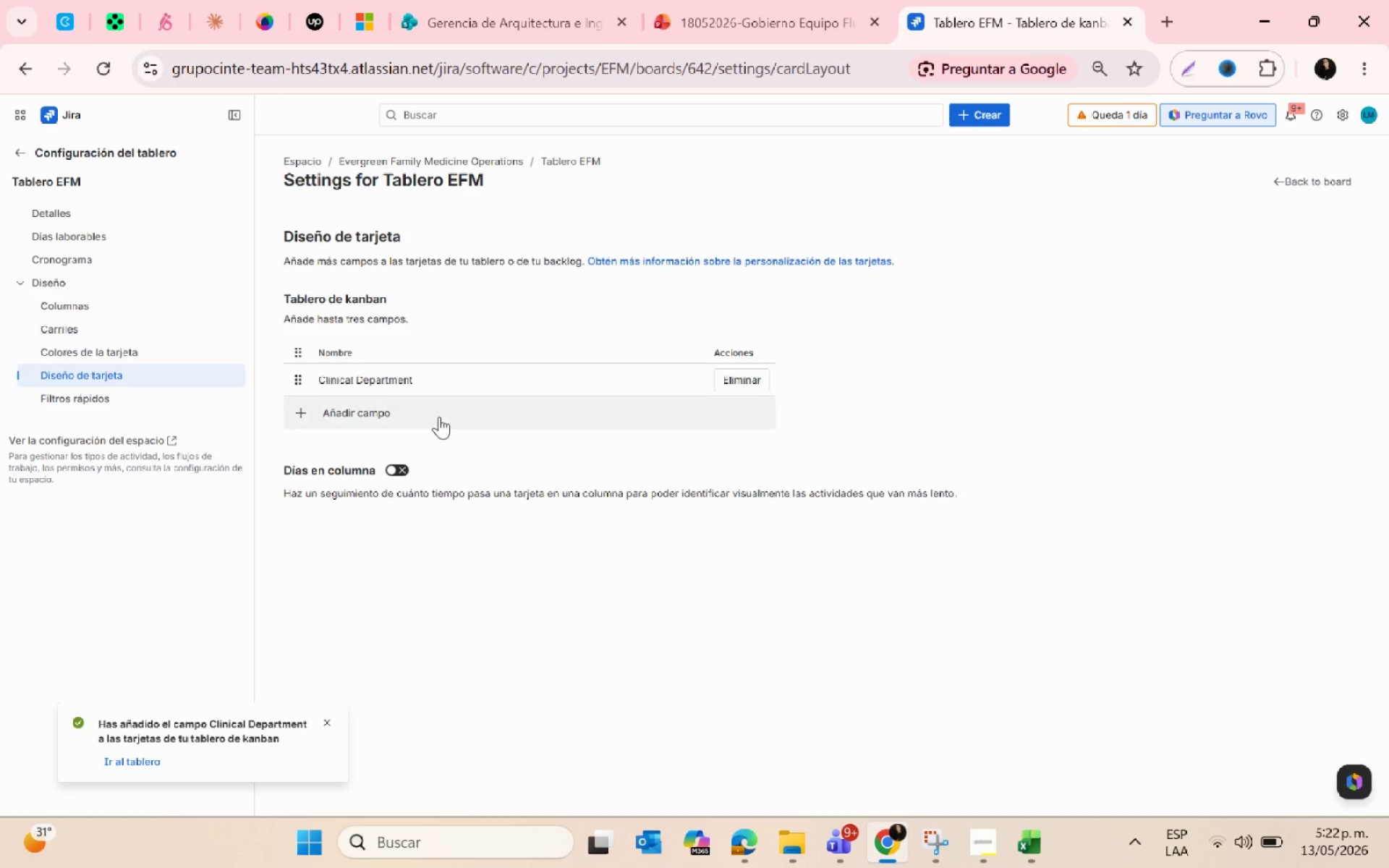 
left_click([386, 408])
 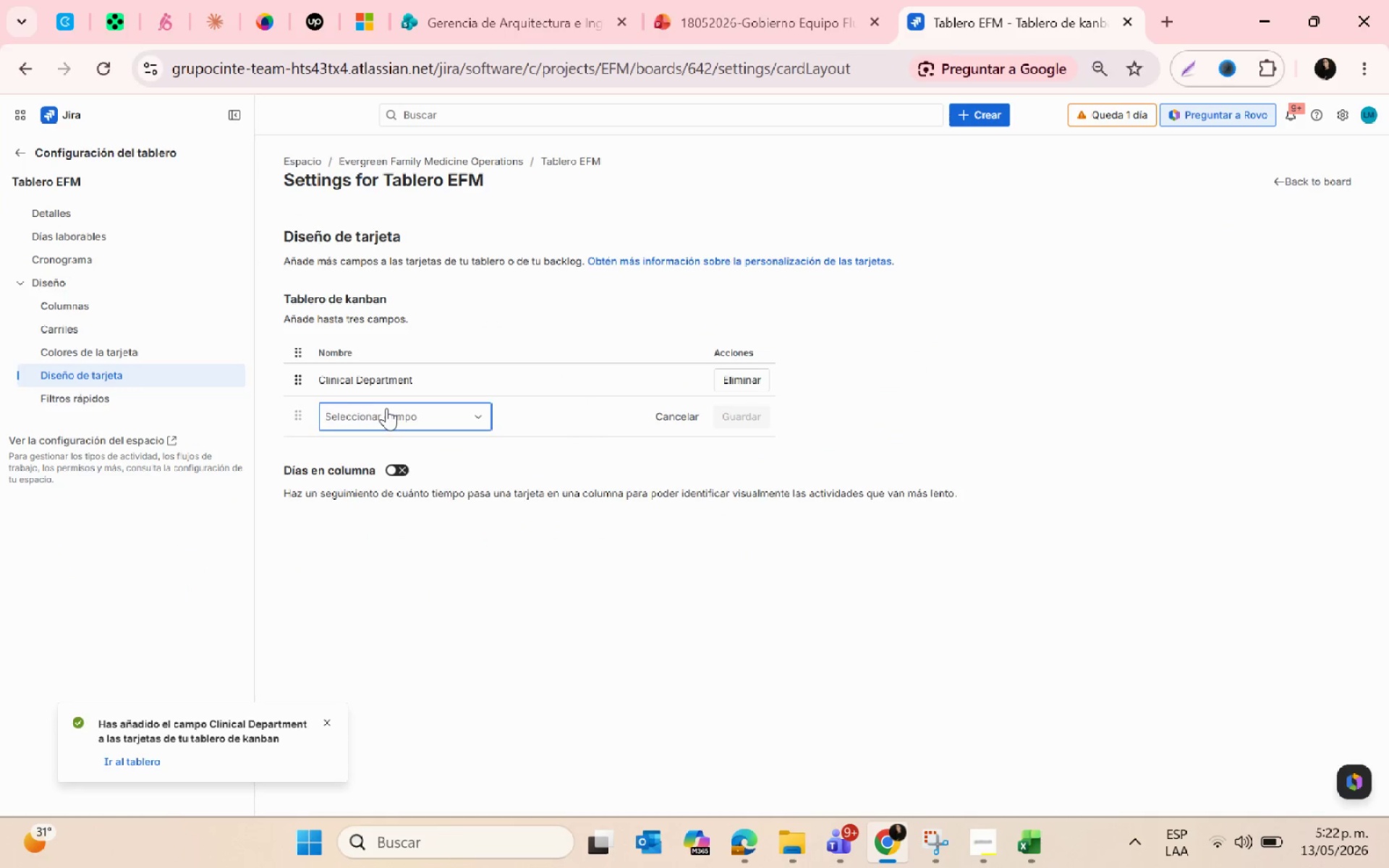 
type(tas)
 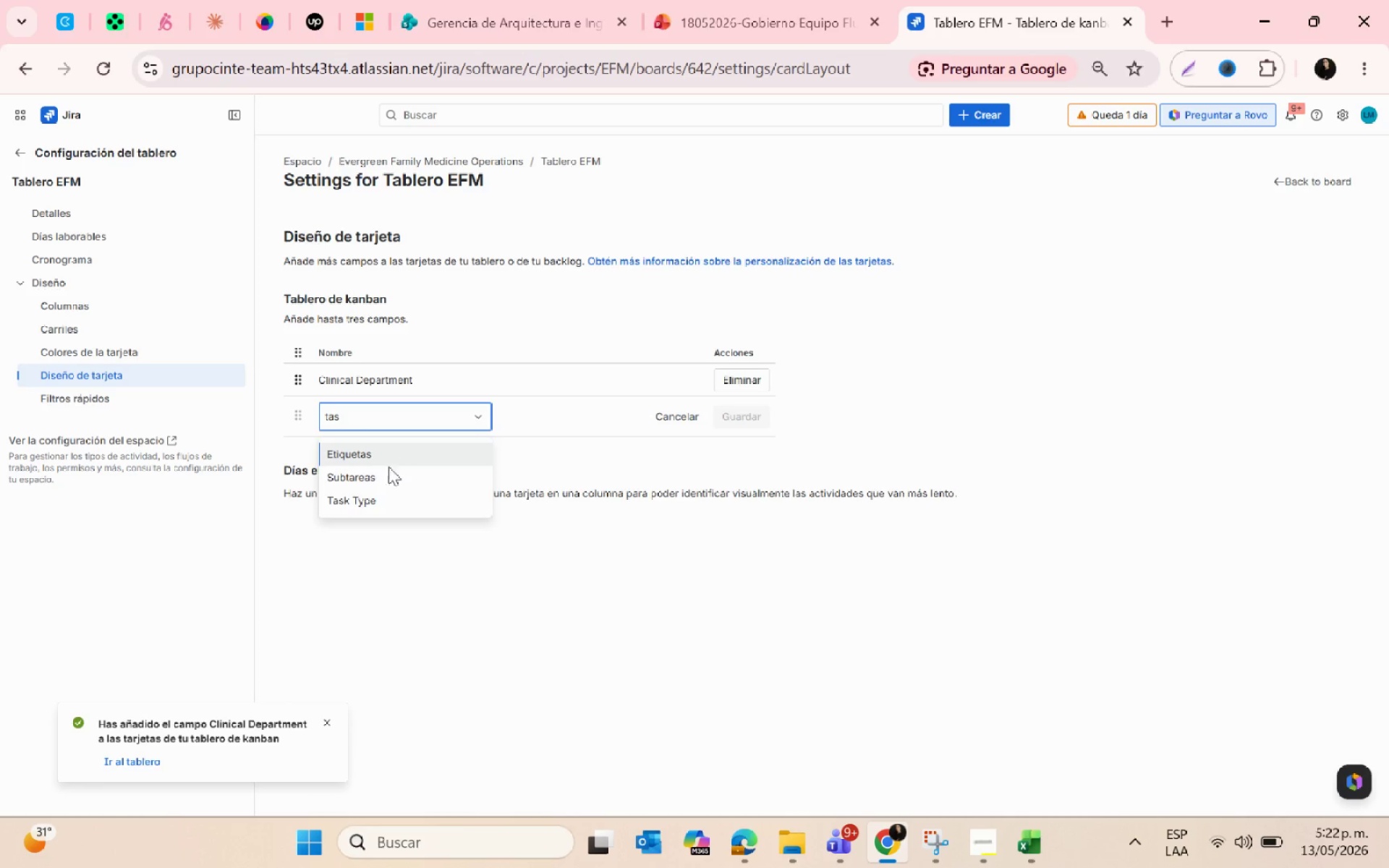 
left_click([394, 488])
 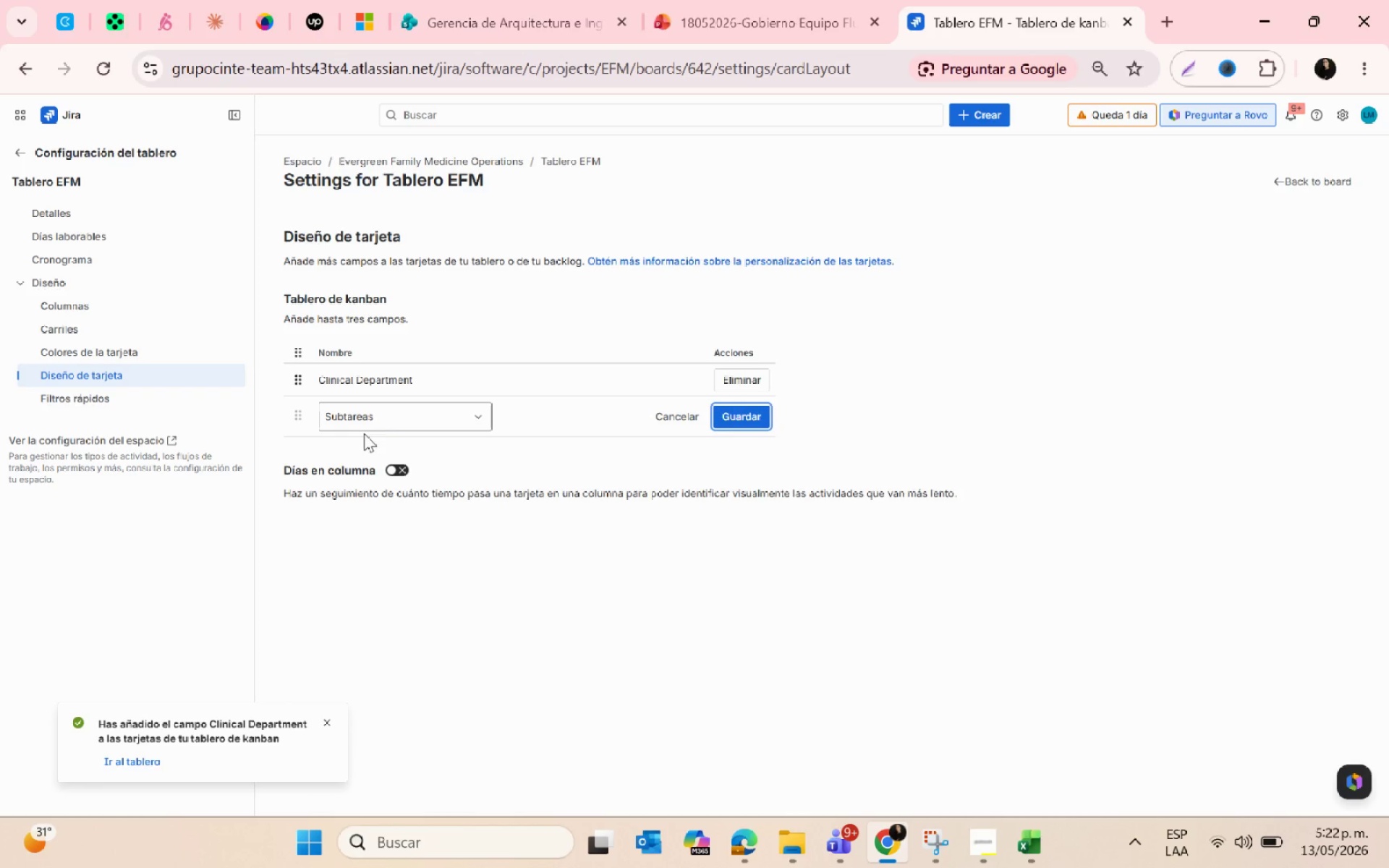 
left_click([384, 412])
 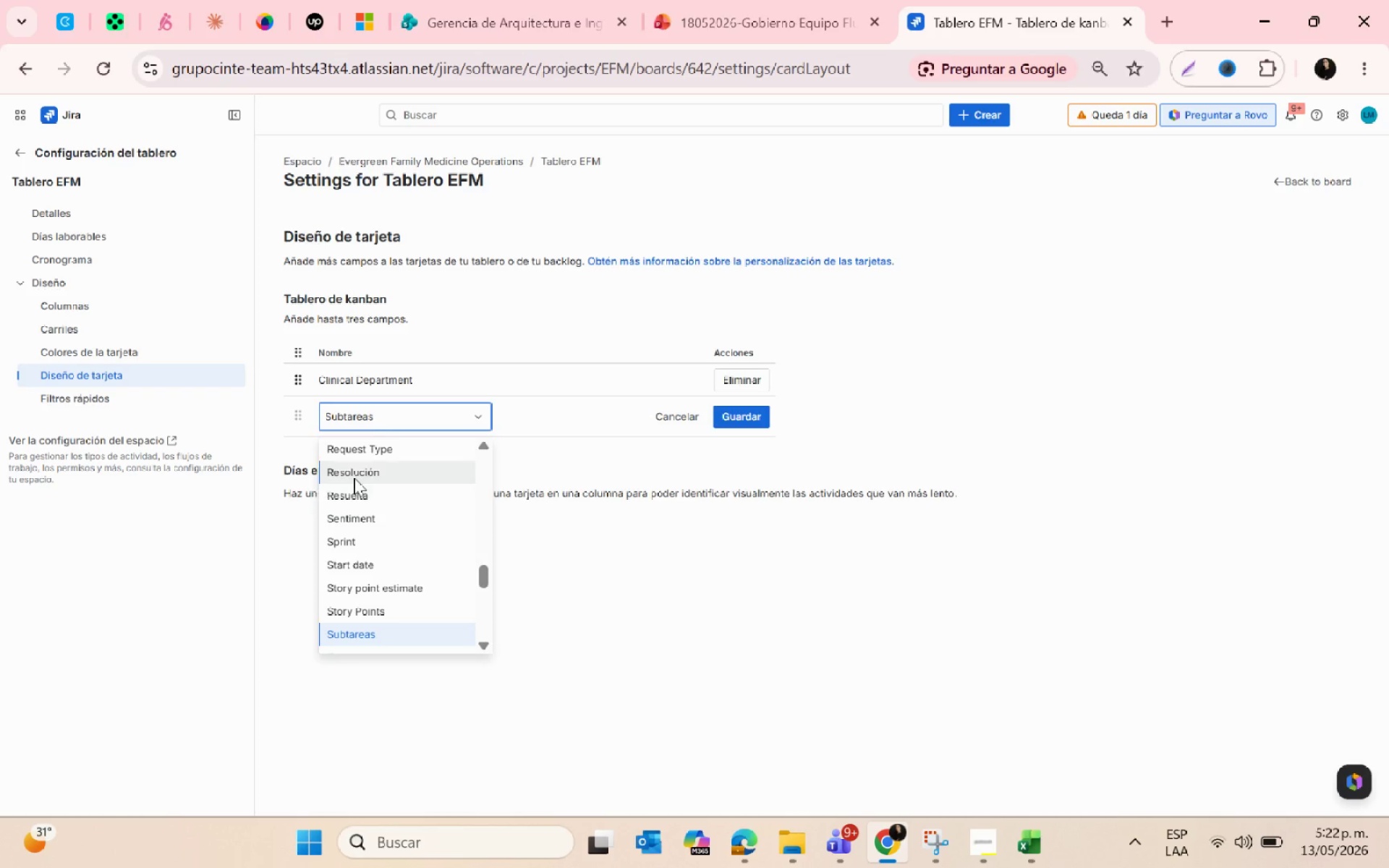 
type(tas)
 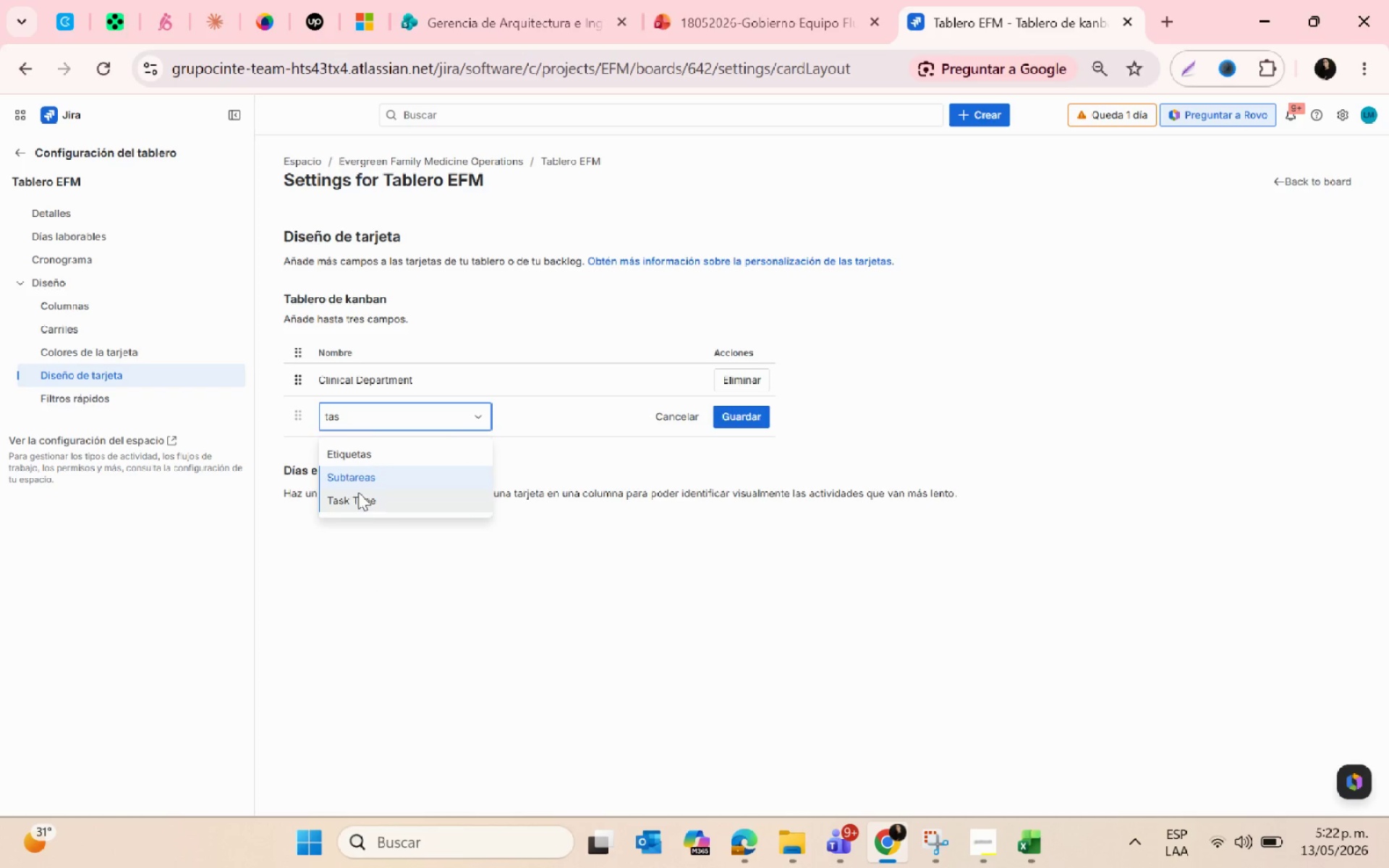 
left_click([368, 498])
 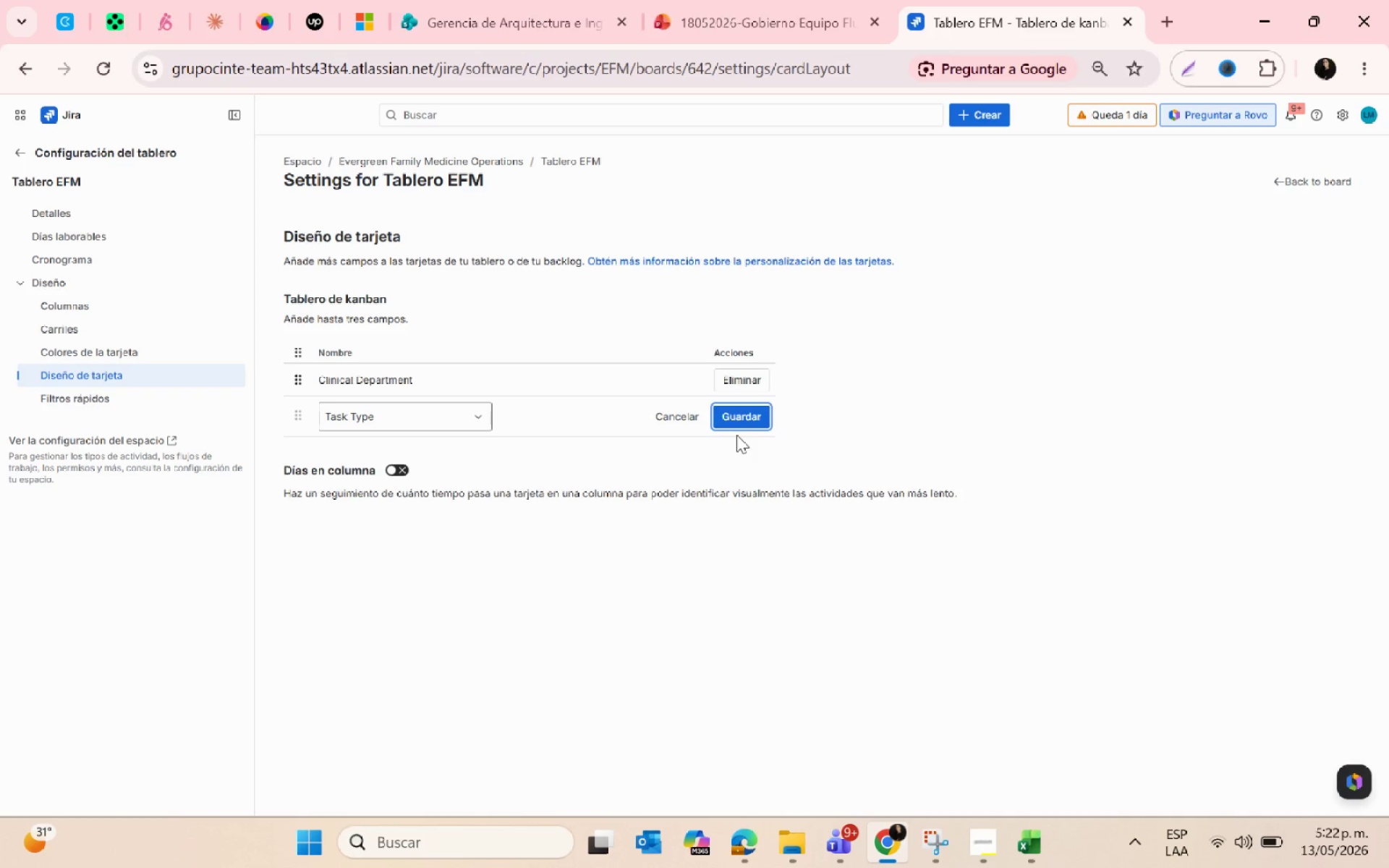 
left_click([735, 407])
 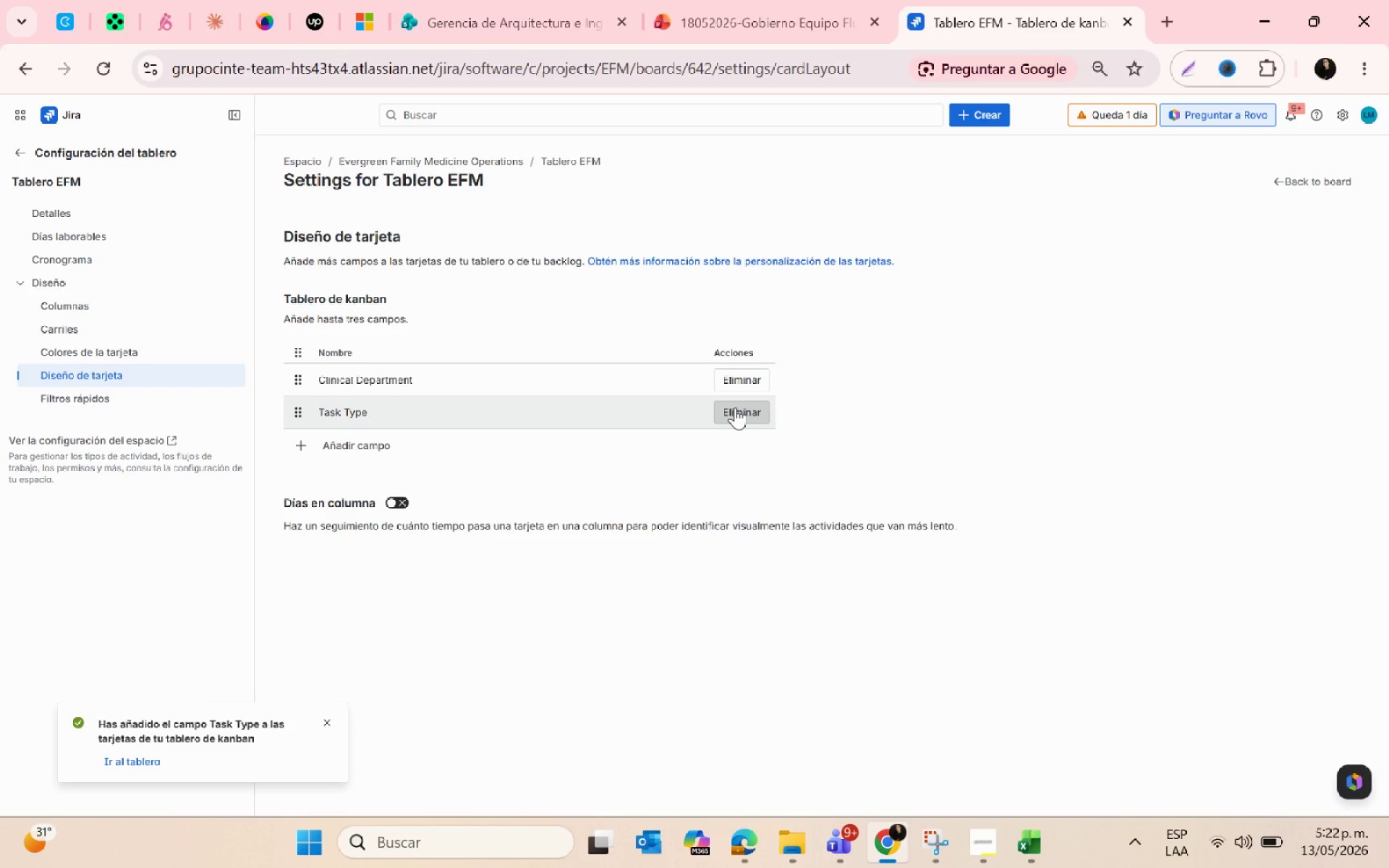 
wait(7.34)
 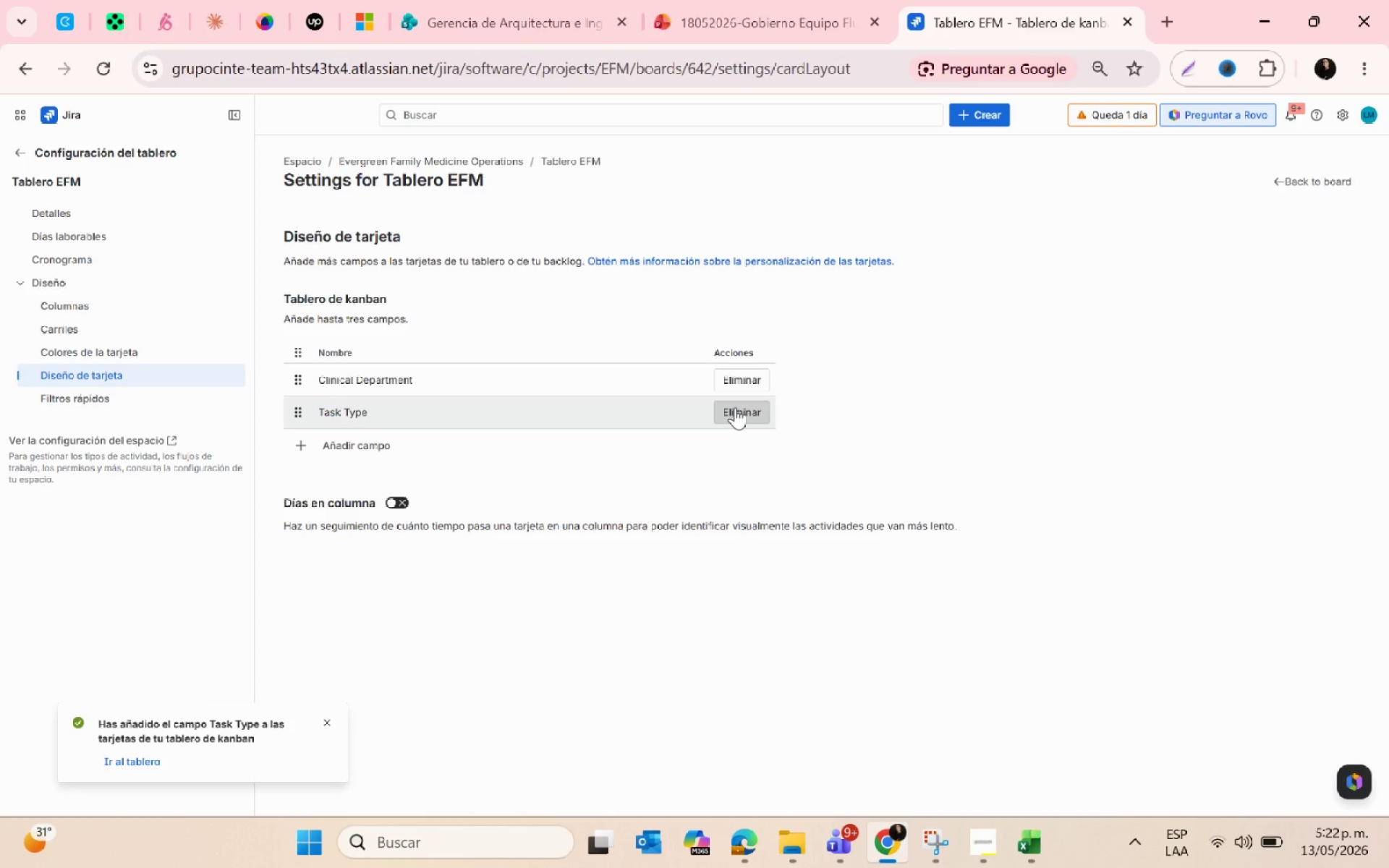 
left_click([17, 149])
 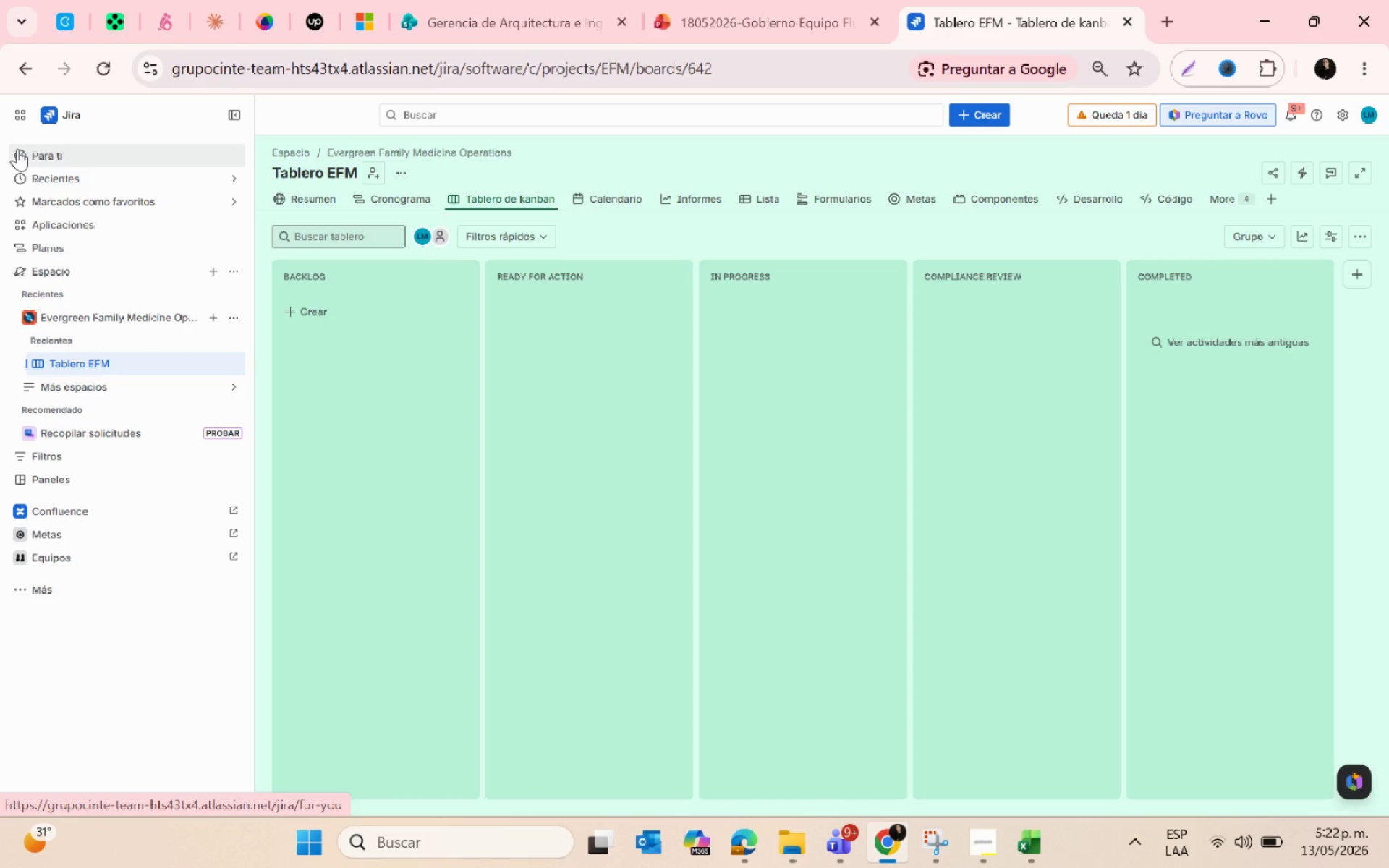 
wait(15.87)
 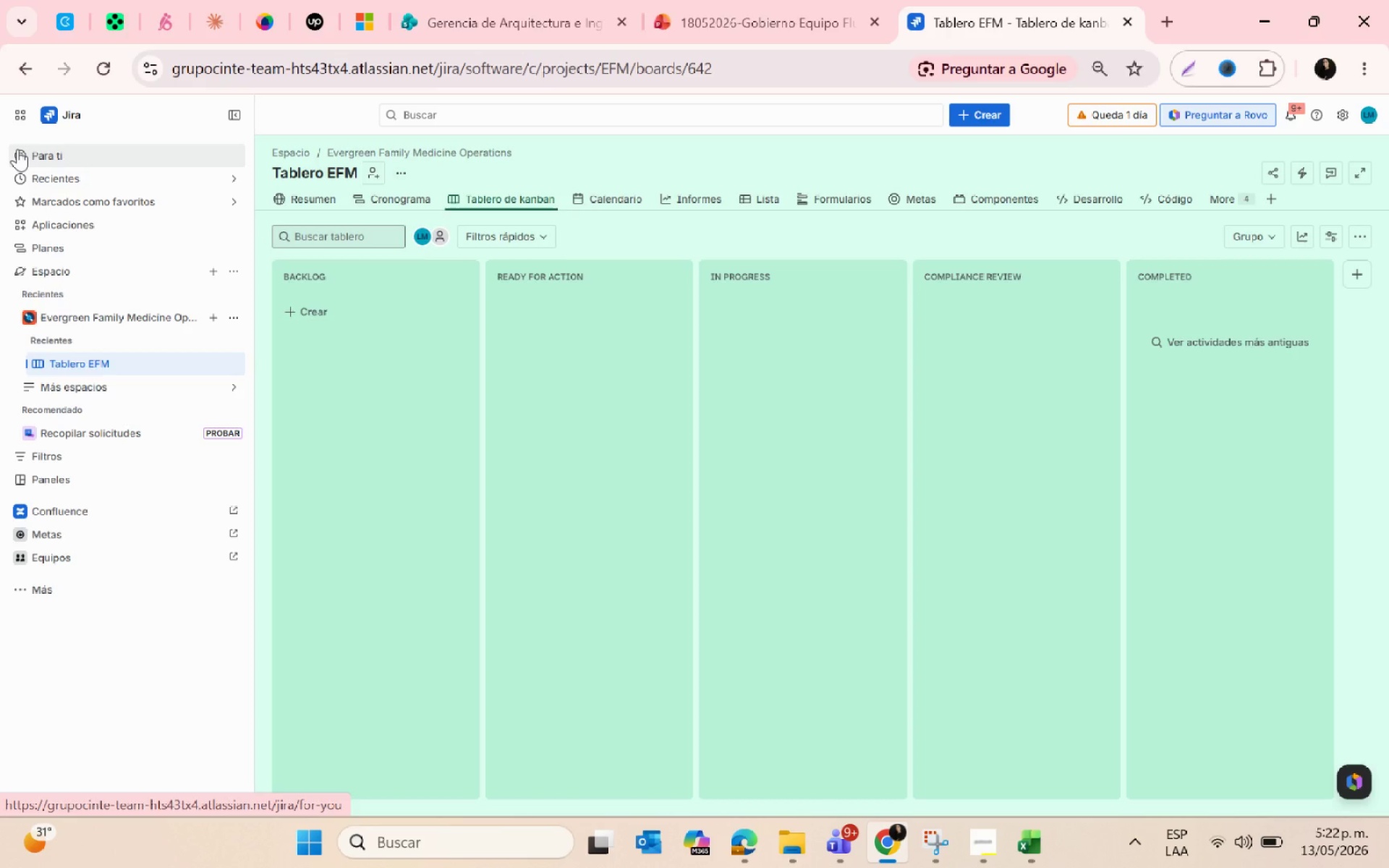 
mouse_move([210, 259])
 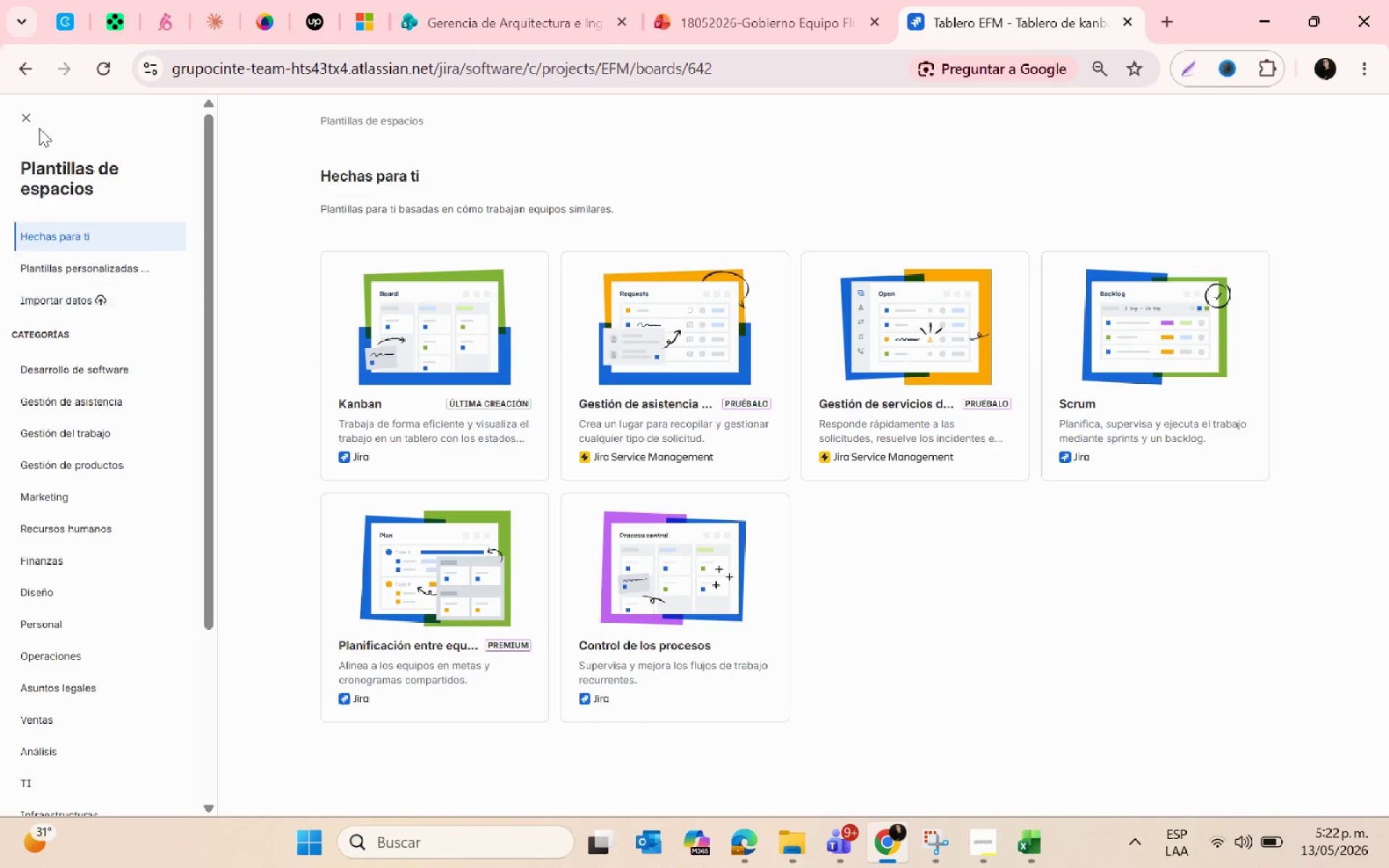 
left_click([27, 113])
 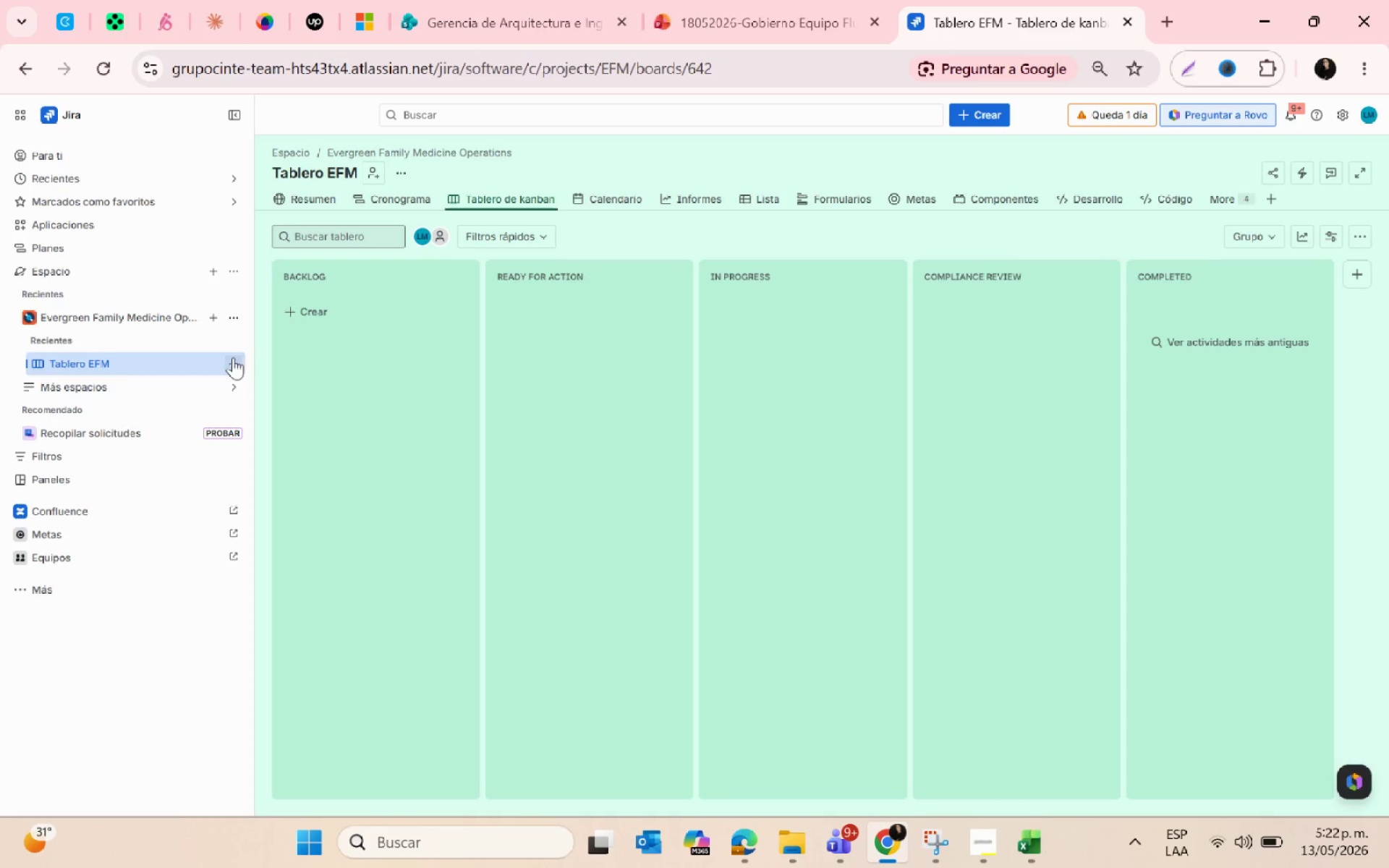 
left_click([224, 319])
 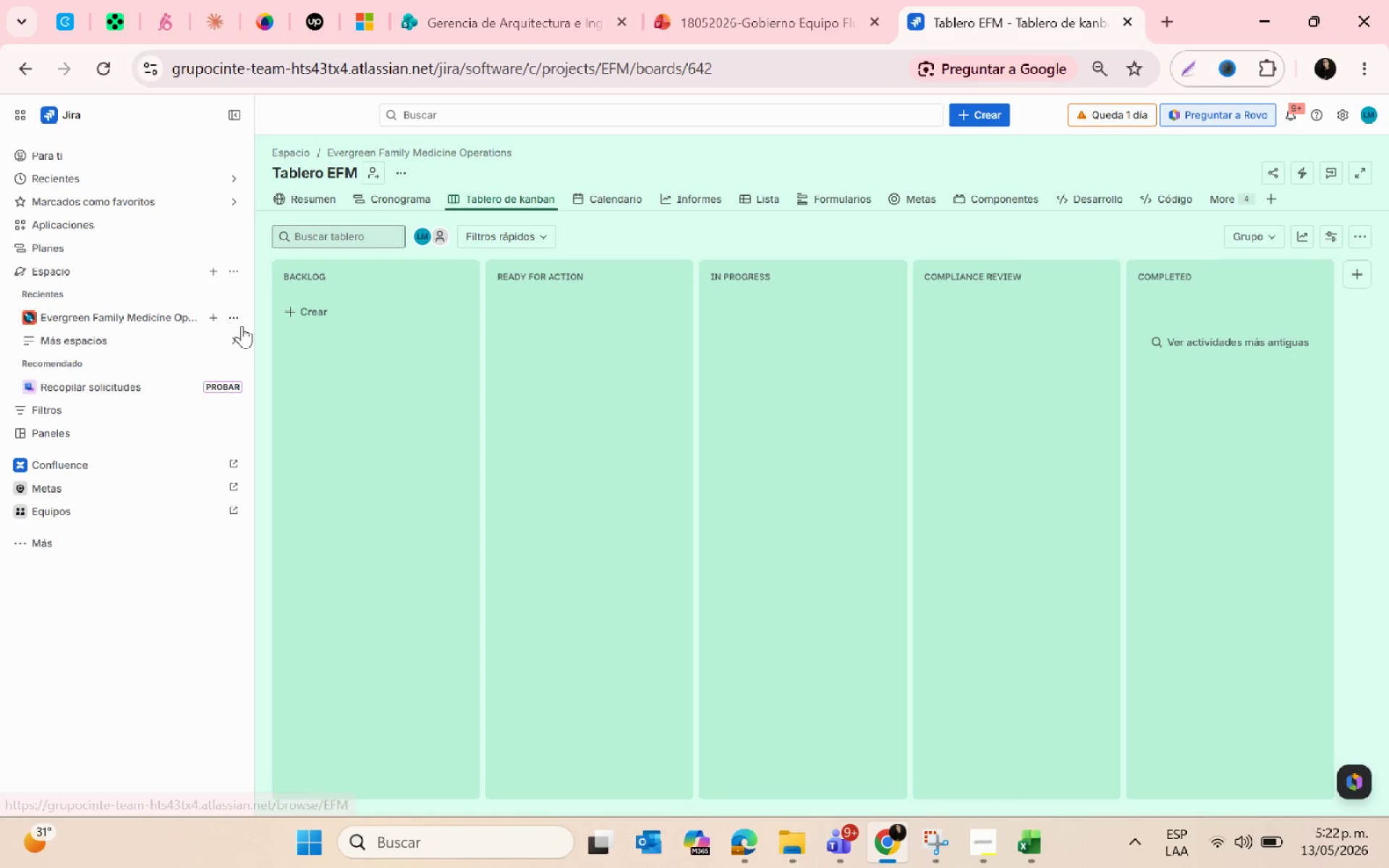 
left_click([236, 320])
 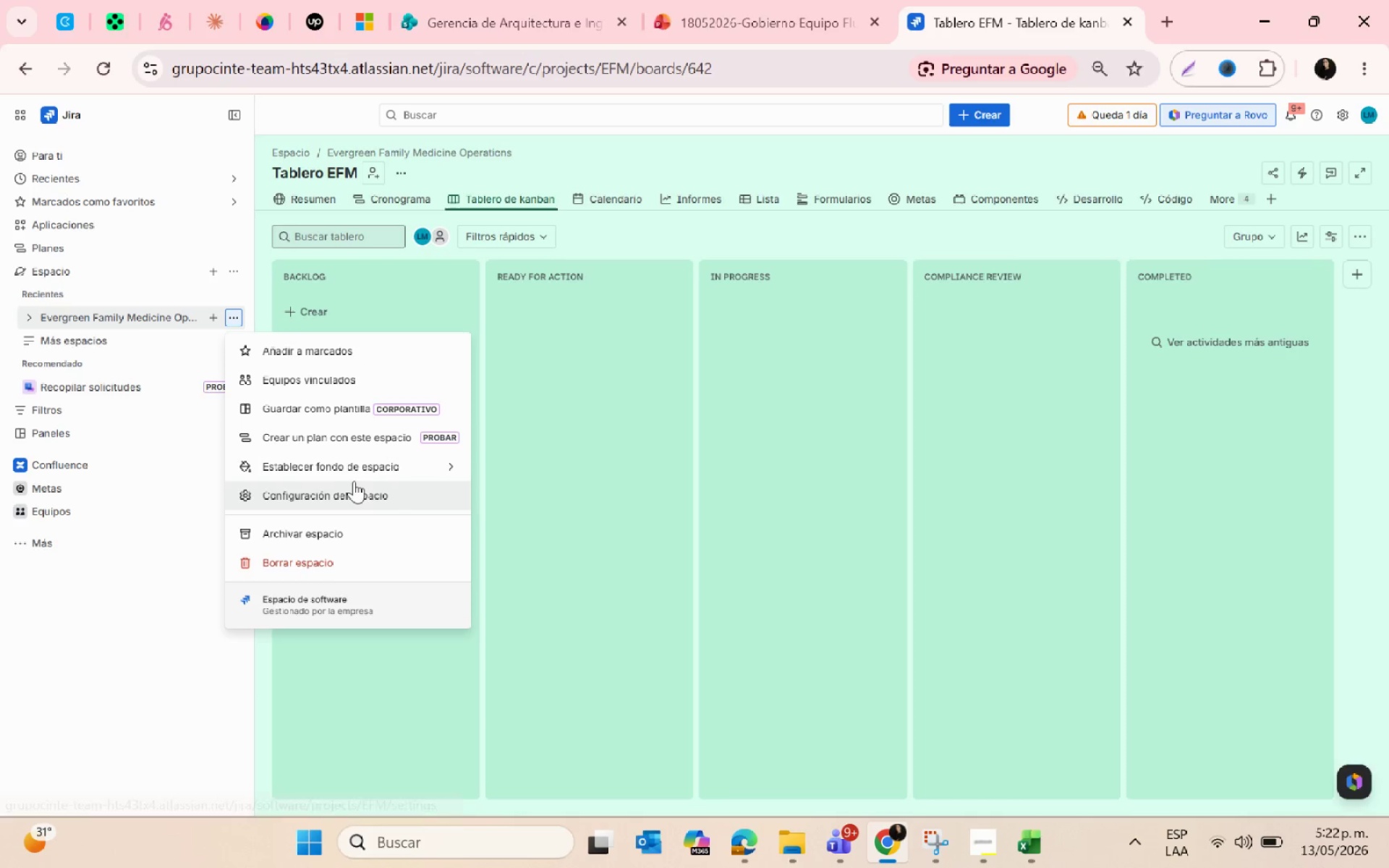 
left_click([360, 482])
 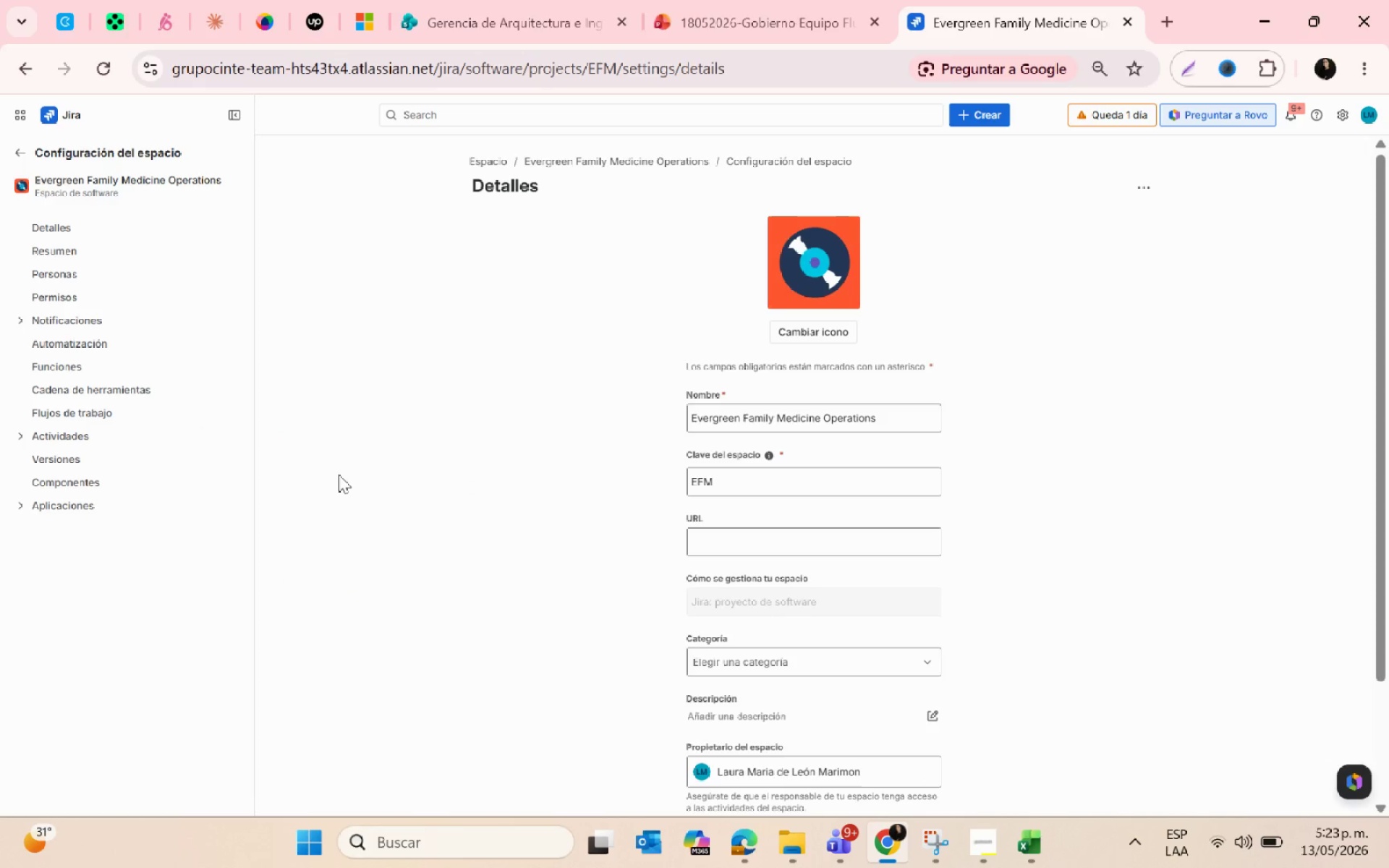 
wait(5.47)
 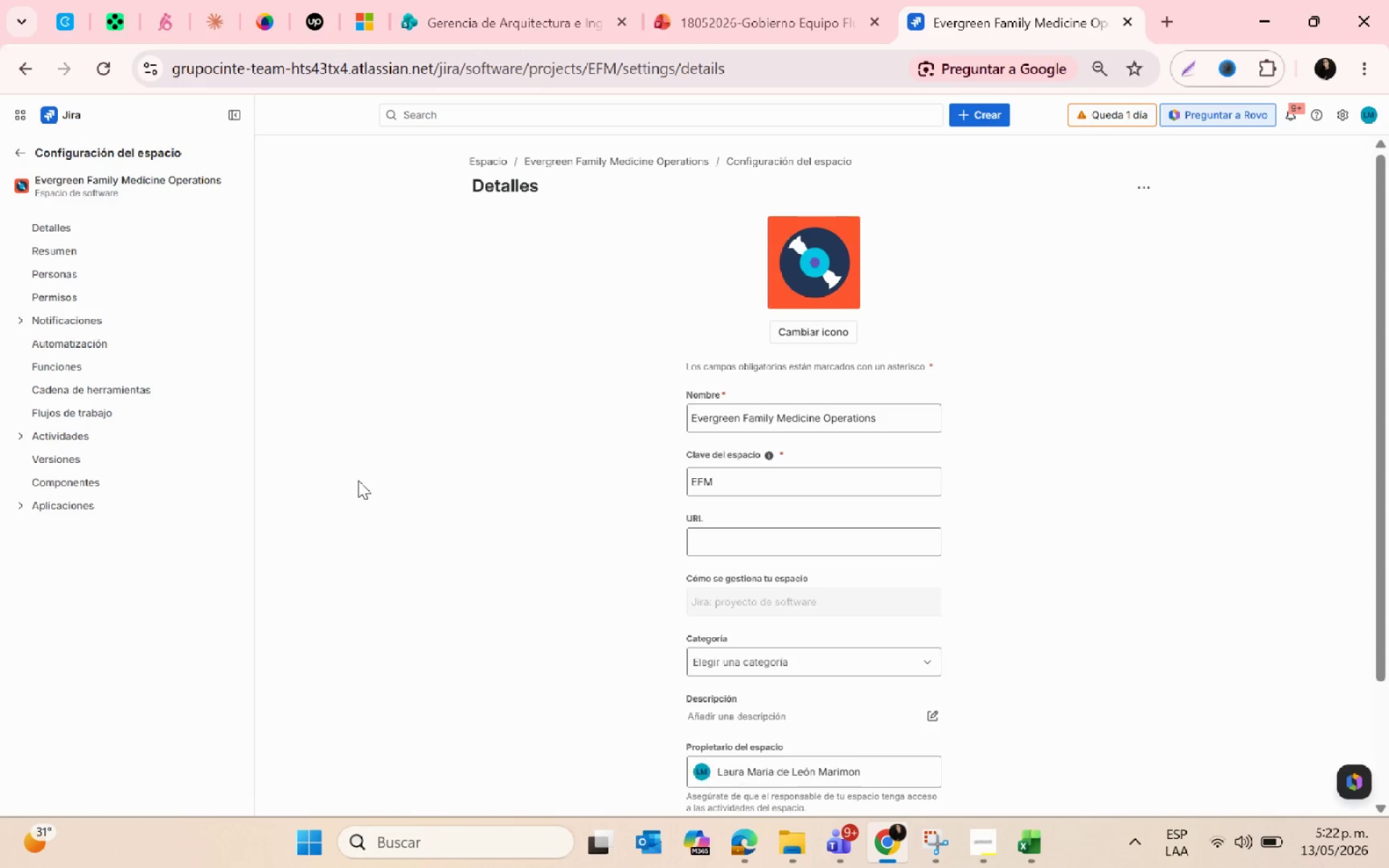 
left_click([43, 333])
 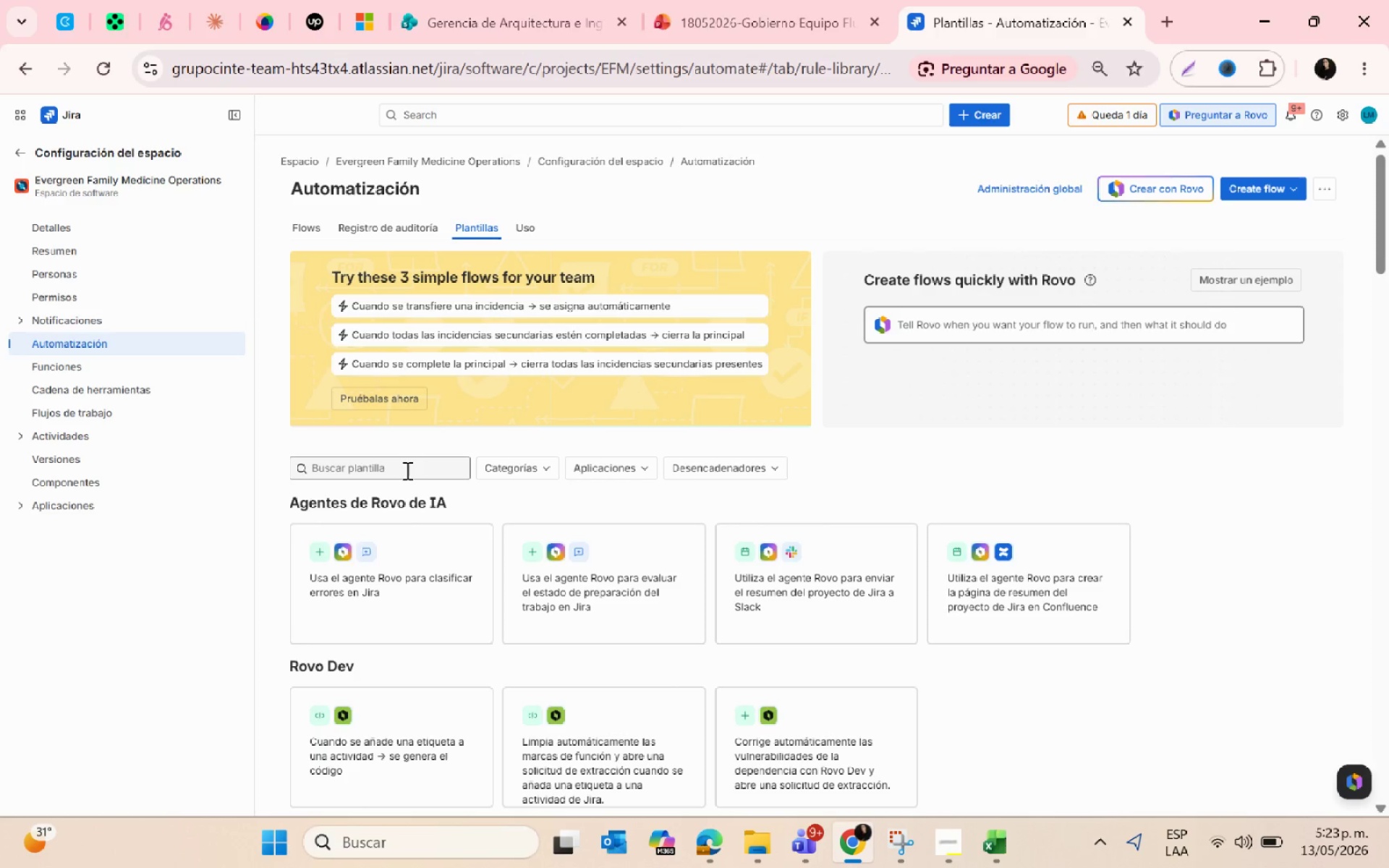 
wait(16.64)
 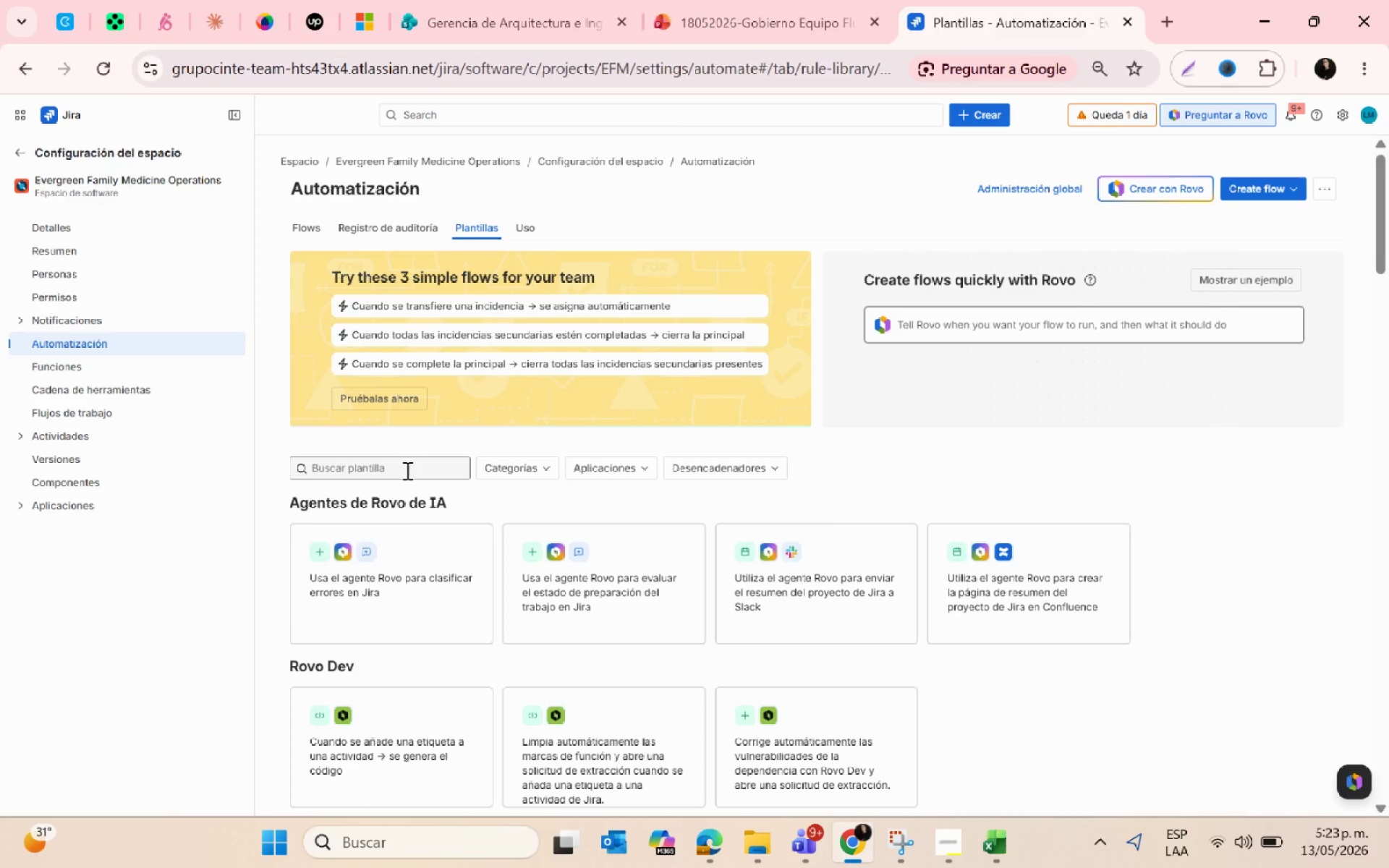 
left_click([1233, 192])
 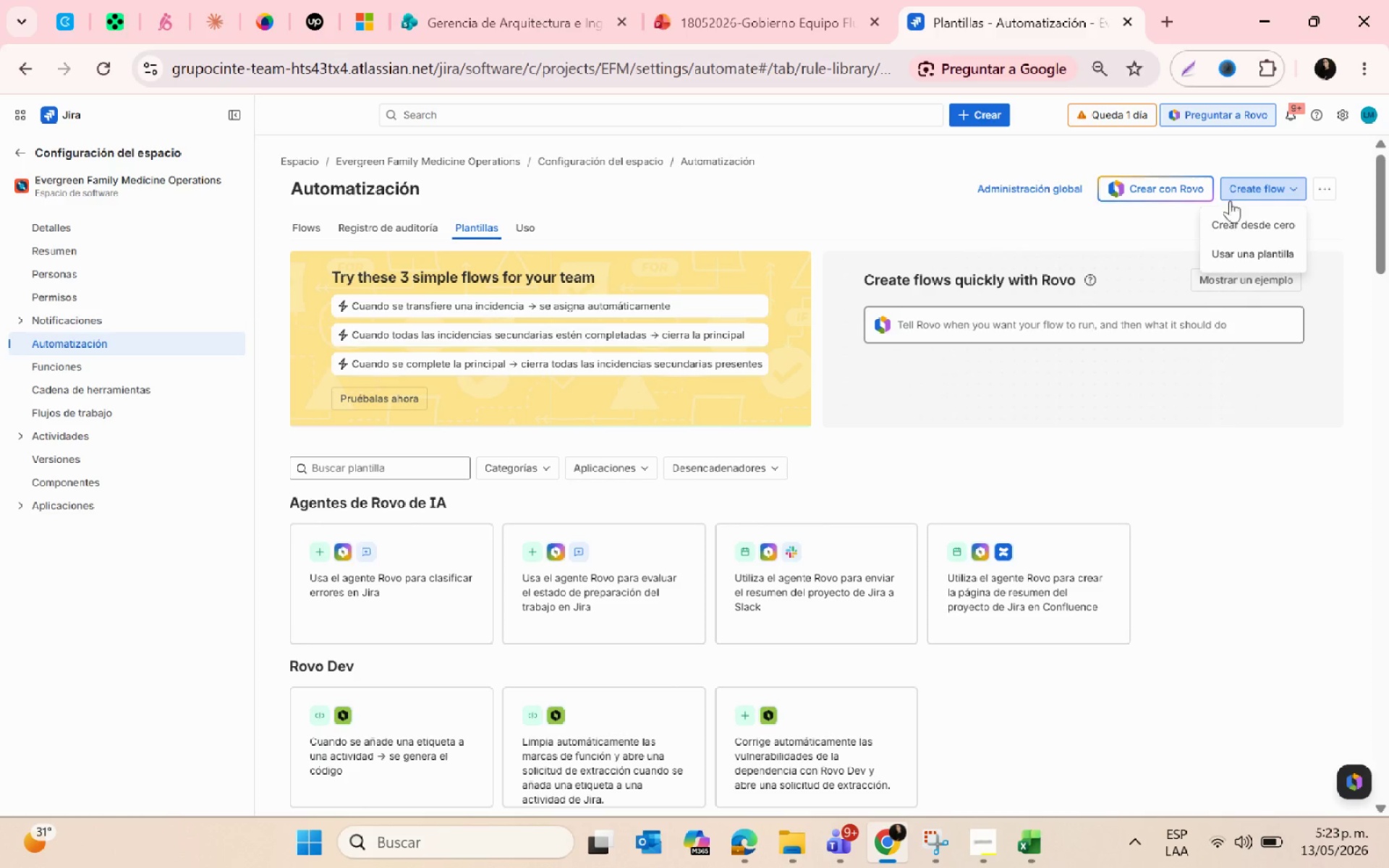 
left_click([1236, 229])
 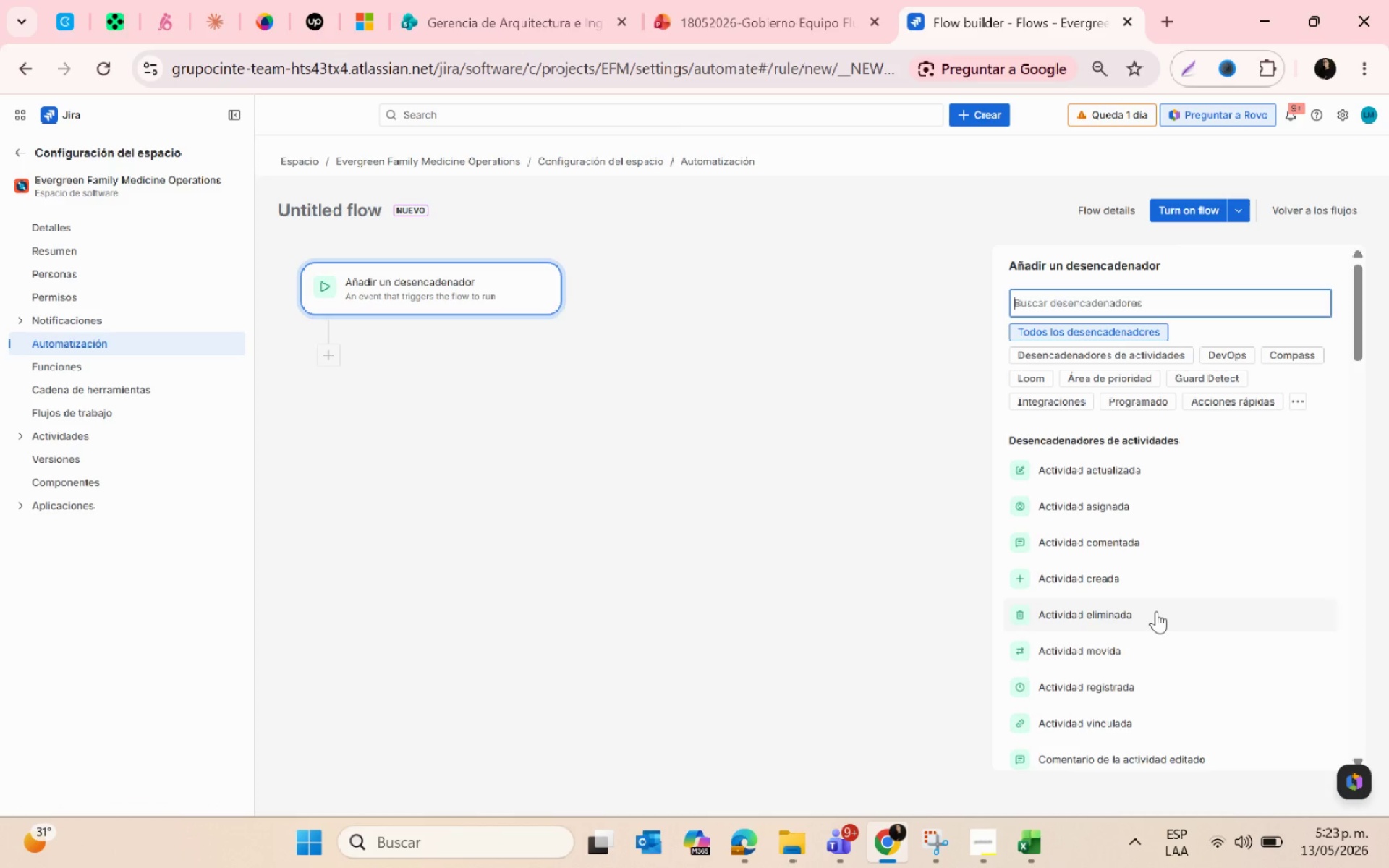 
wait(7.28)
 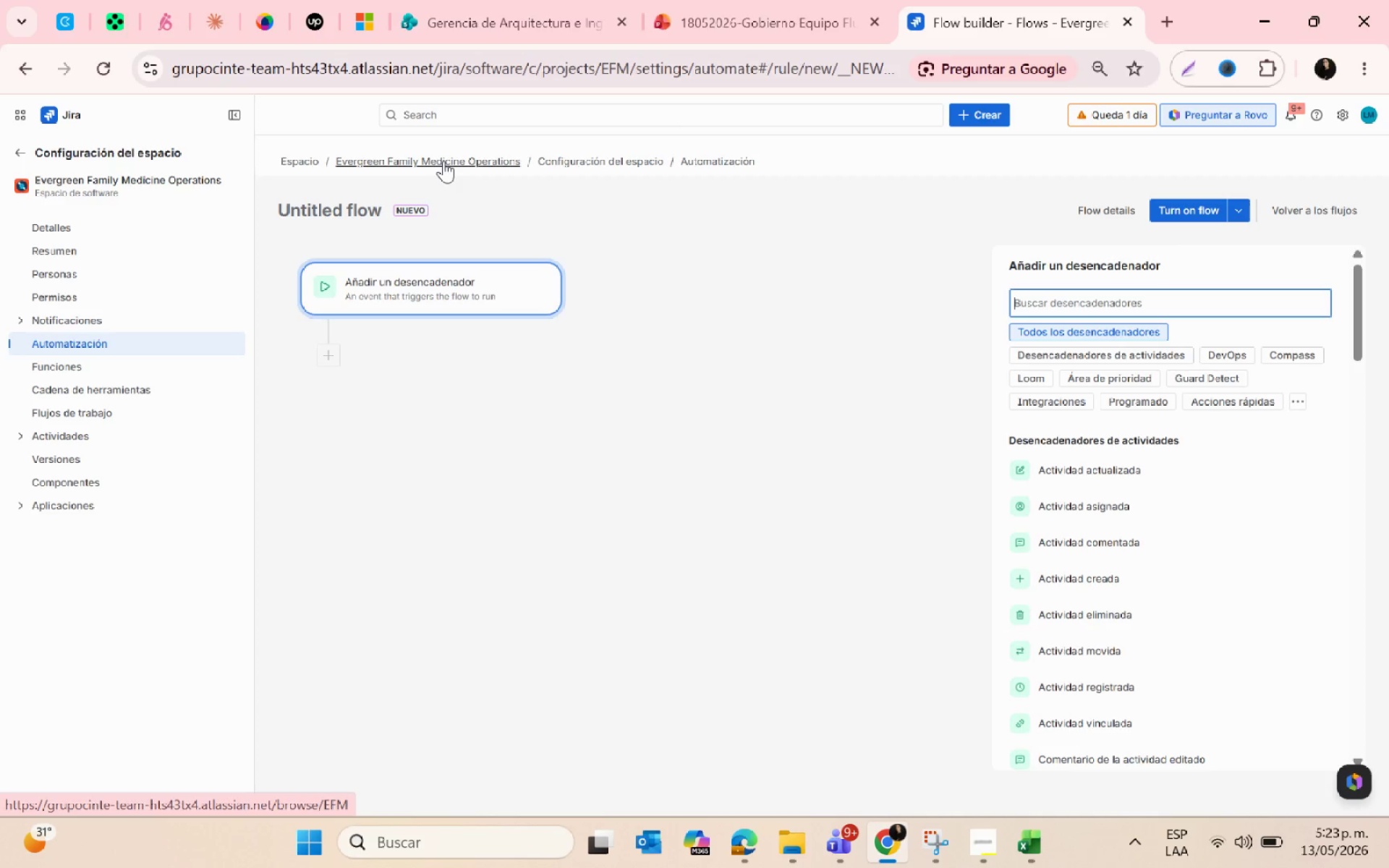 
scroll: coordinate [1170, 590], scroll_direction: down, amount: 3.0
 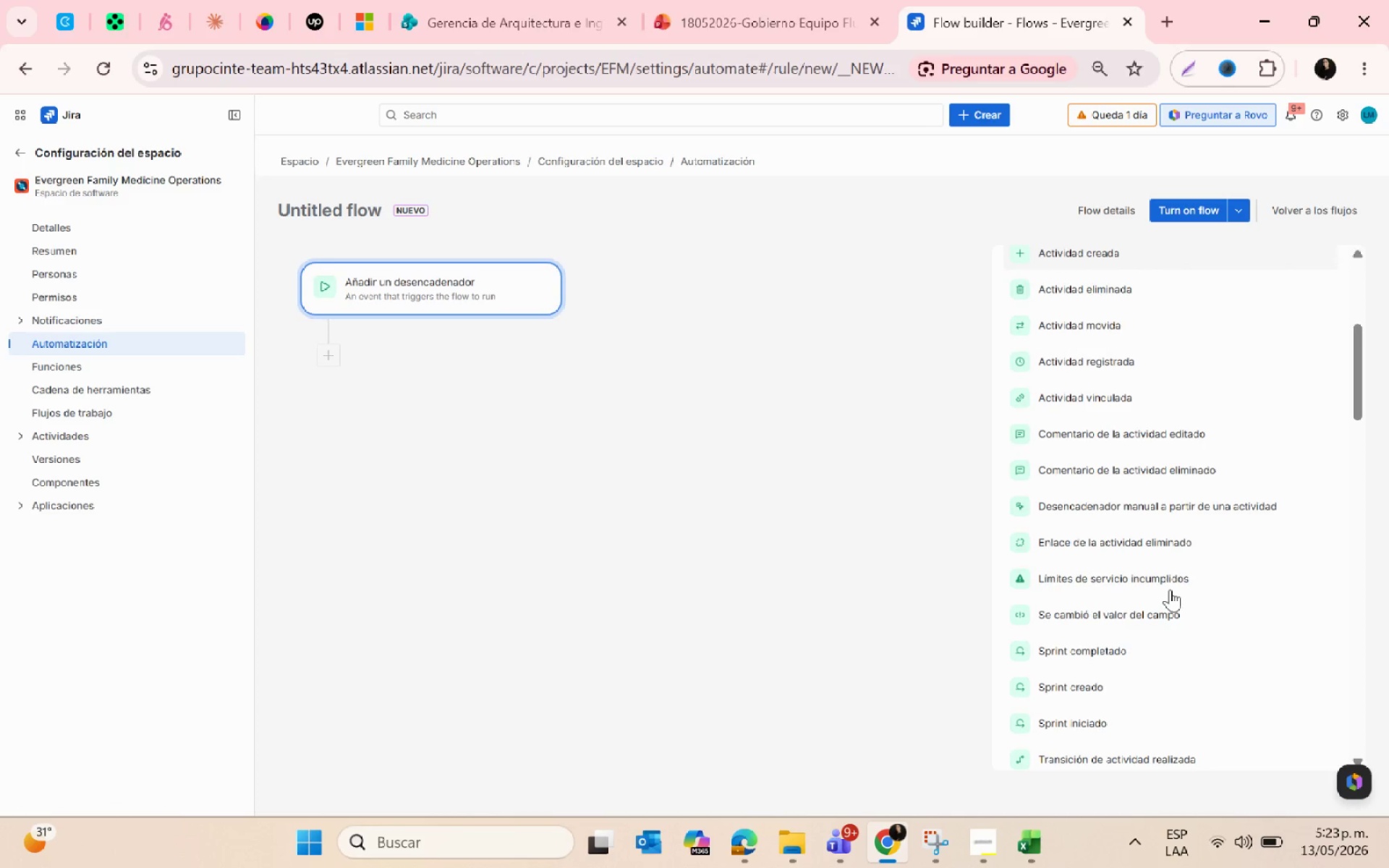 
scroll: coordinate [1170, 590], scroll_direction: up, amount: 3.0
 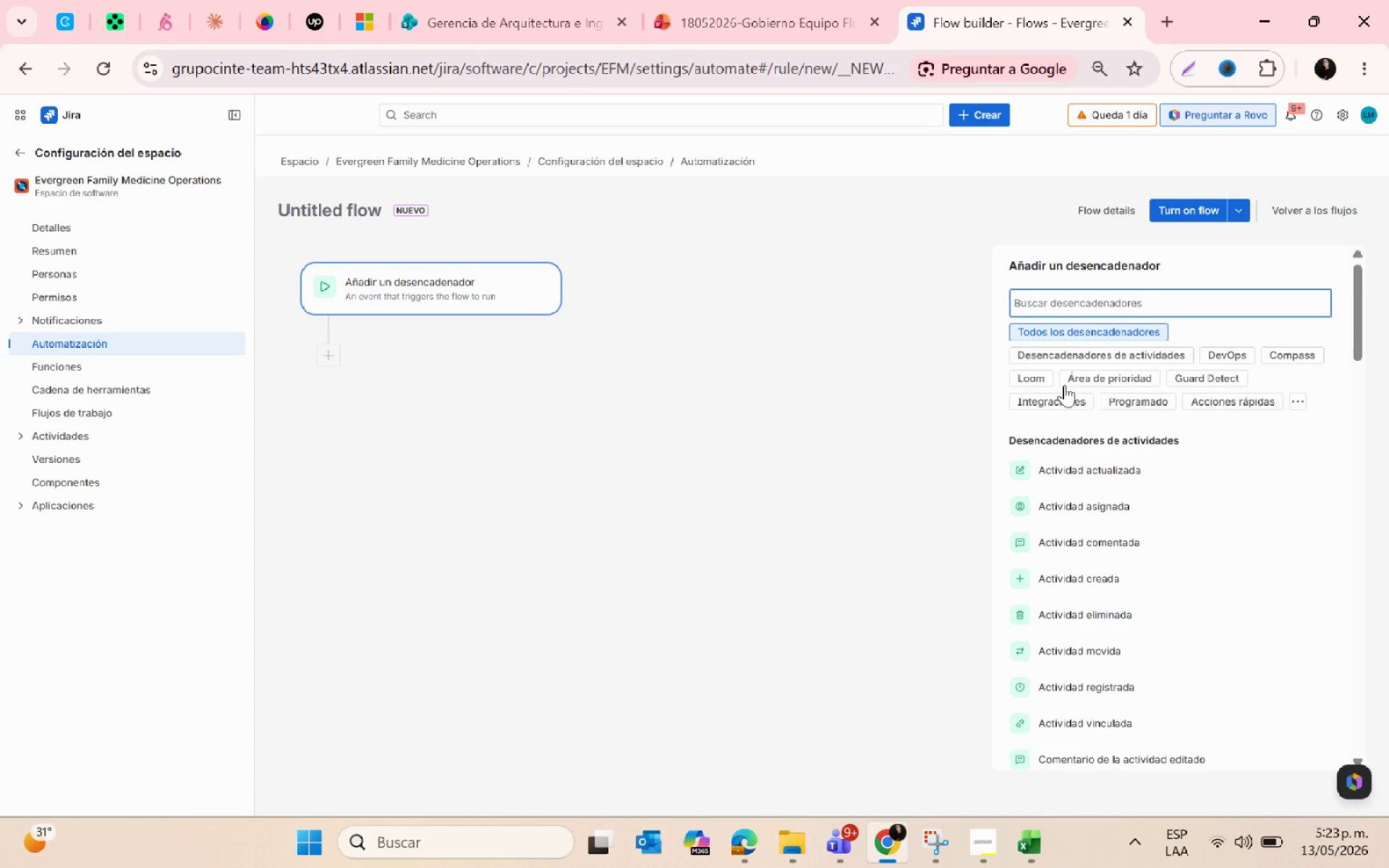 
left_click([1058, 353])
 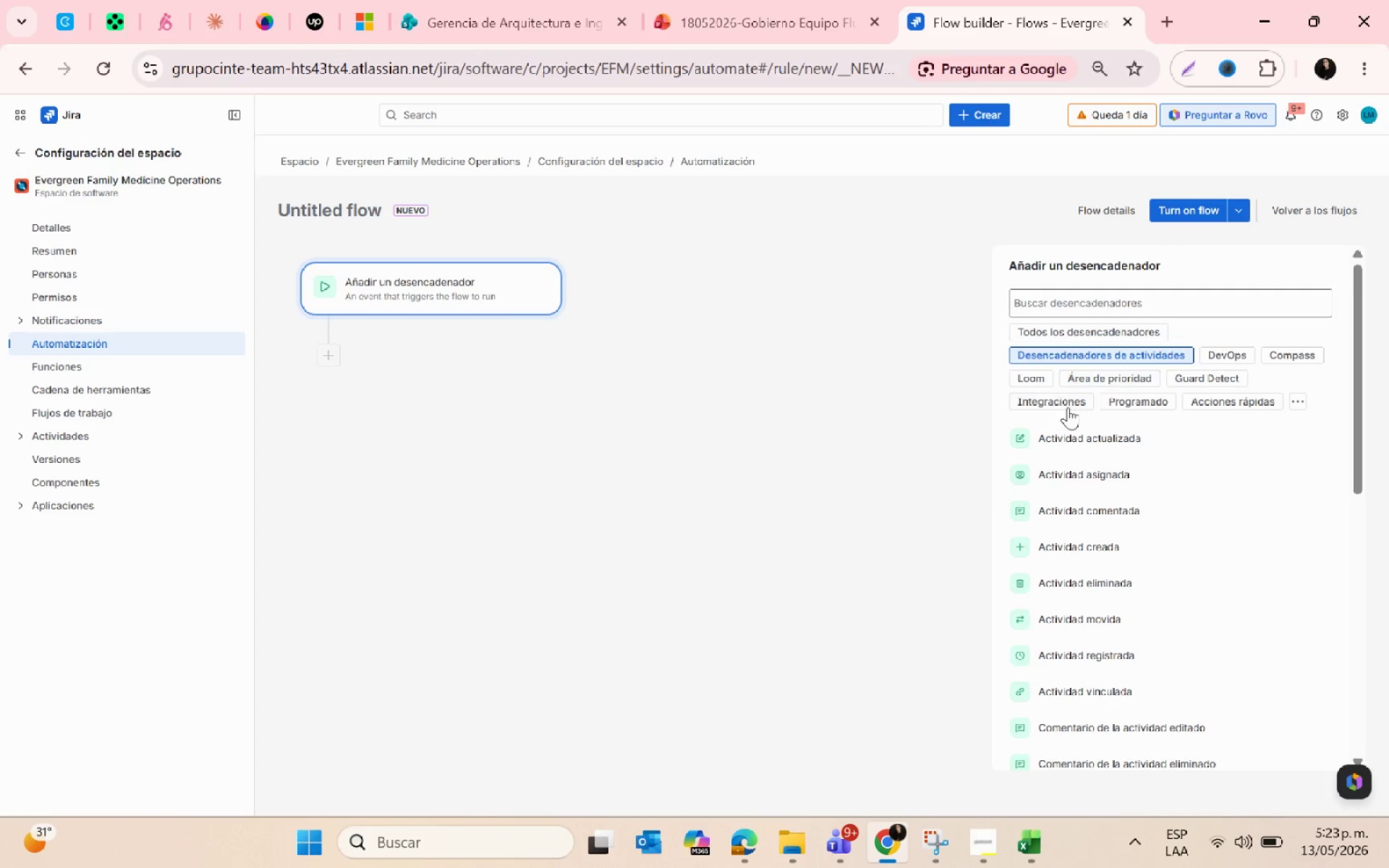 
left_click([1082, 446])
 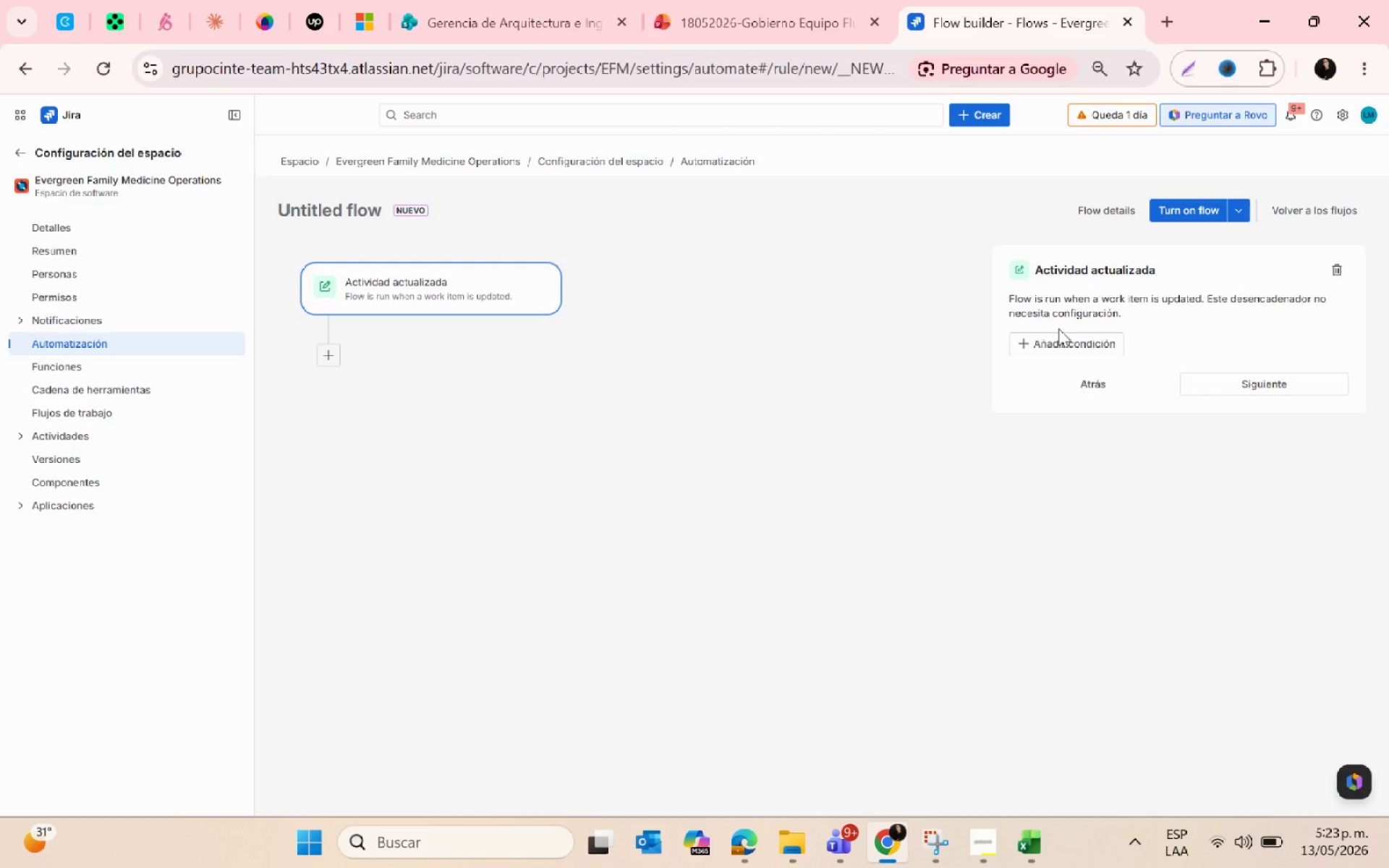 
double_click([1061, 336])
 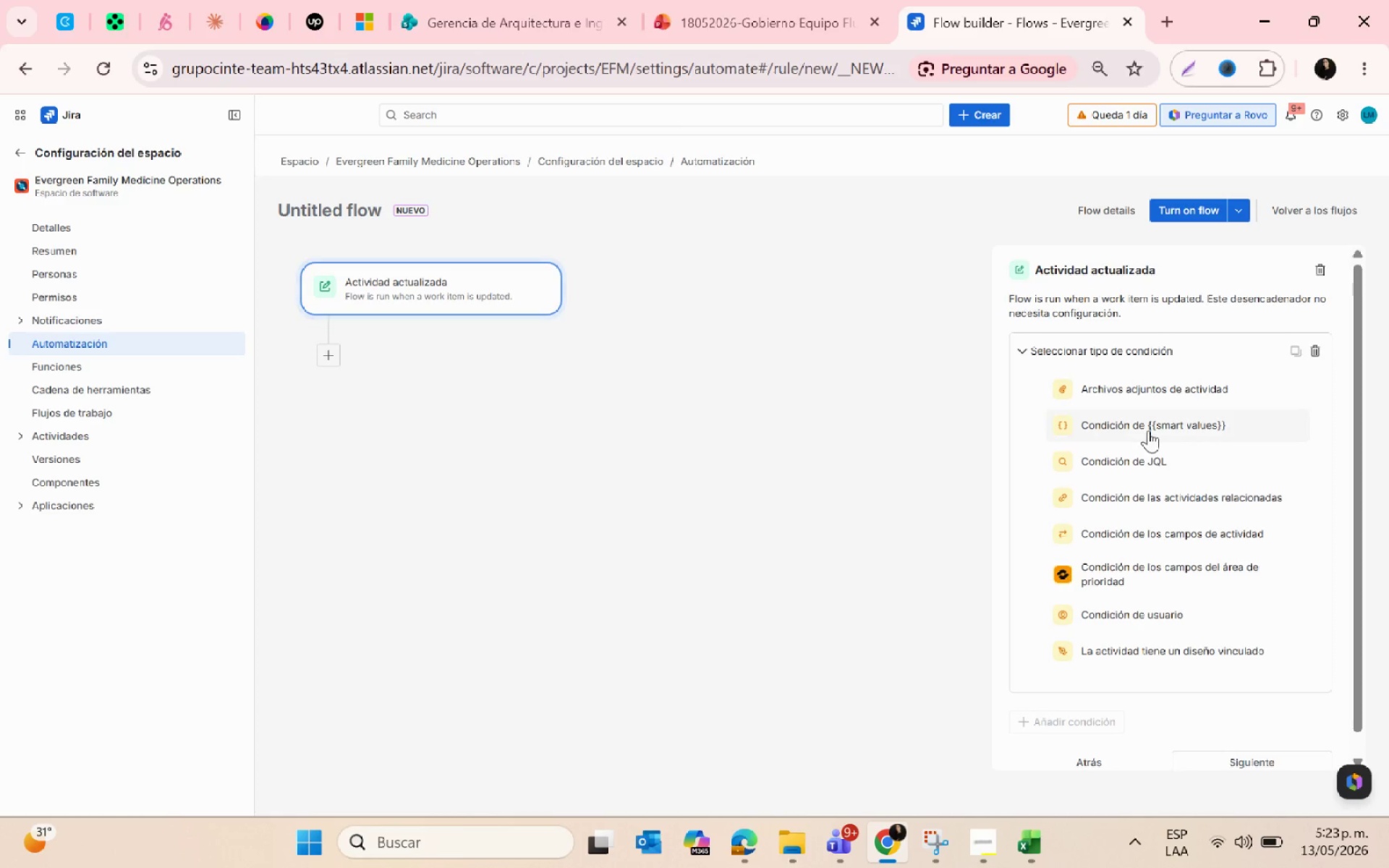 
wait(5.7)
 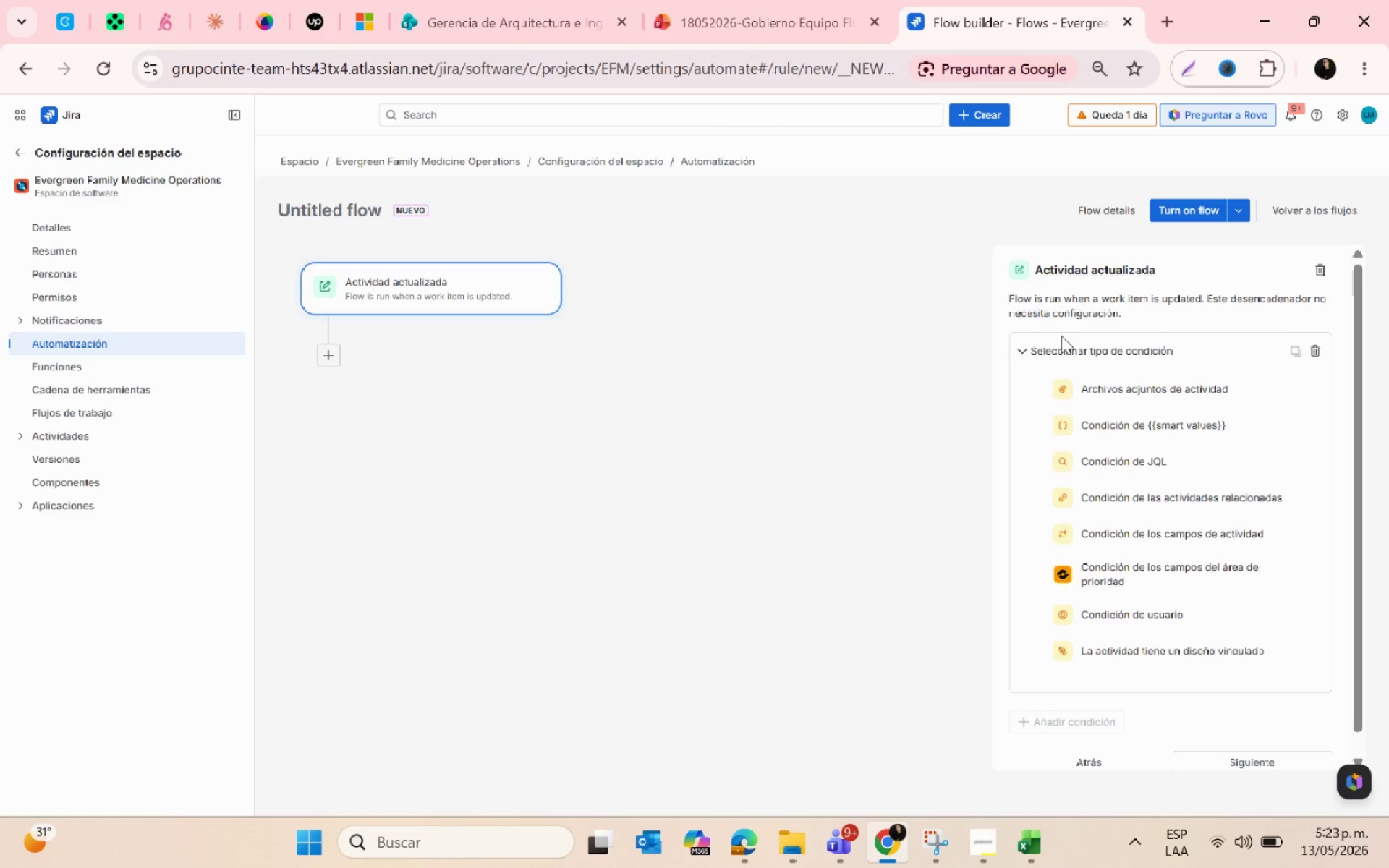 
left_click([1179, 533])
 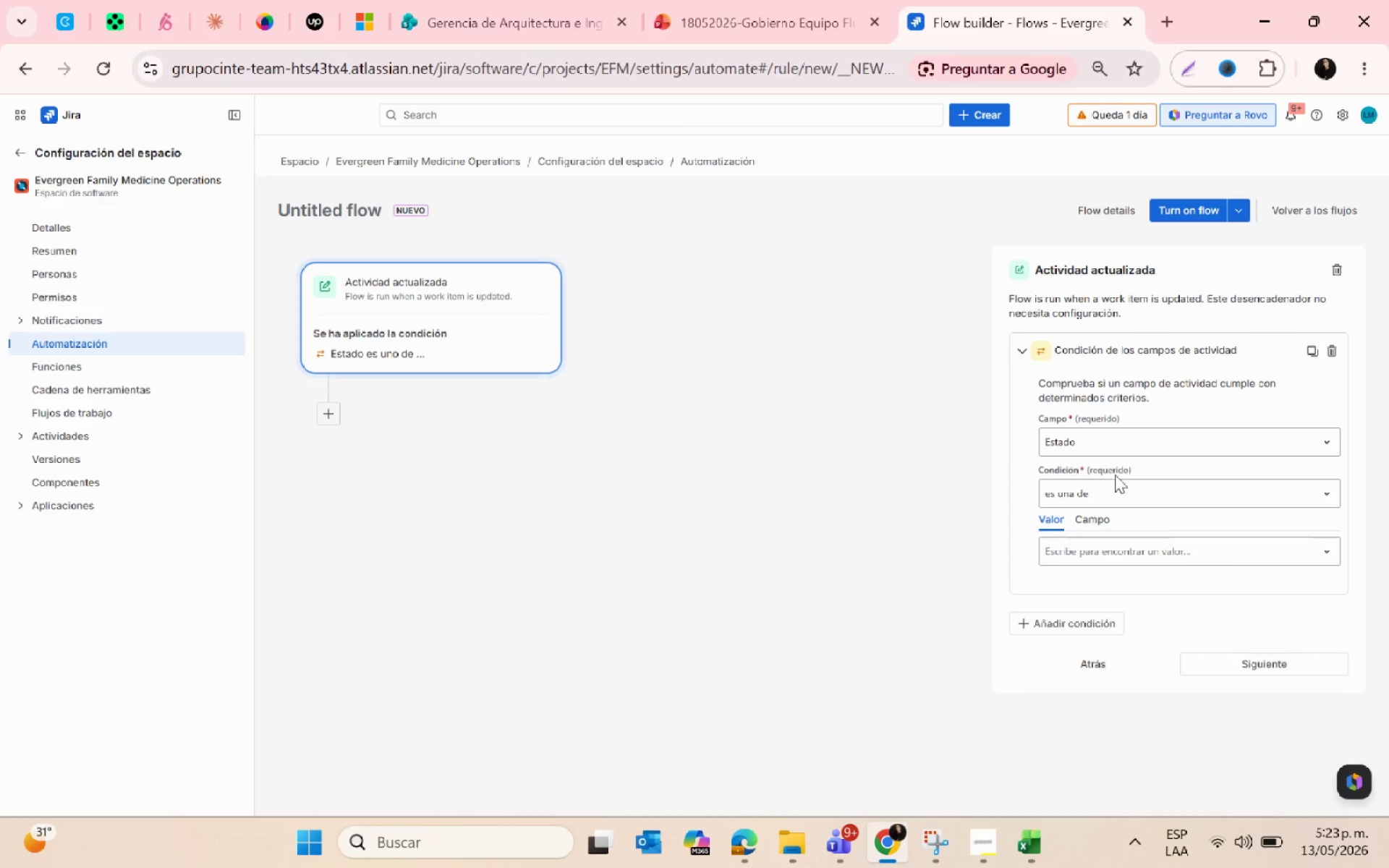 
left_click([1102, 449])
 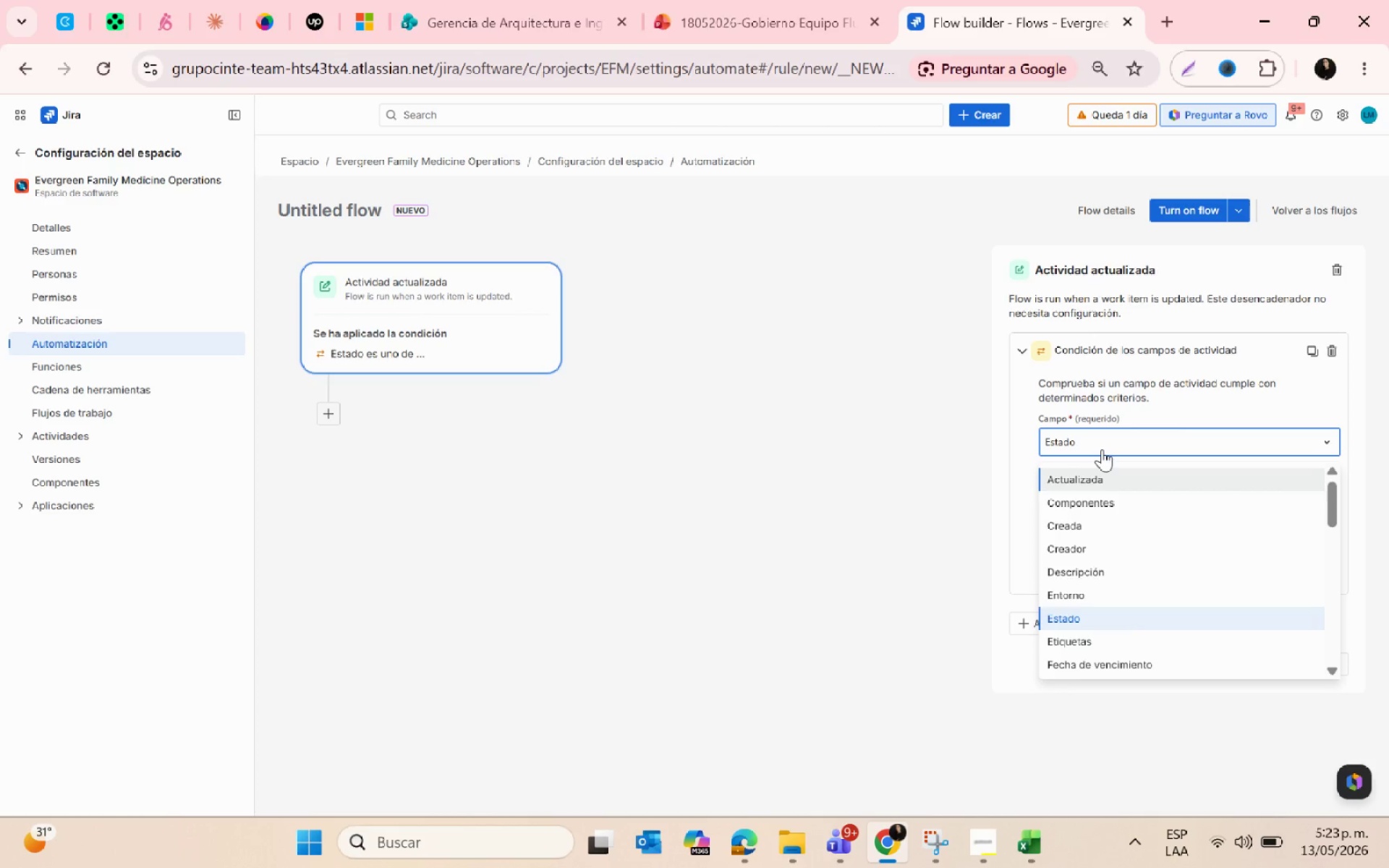 
type(pla)
key(Backspace)
key(Backspace)
key(Backspace)
key(Backspace)
 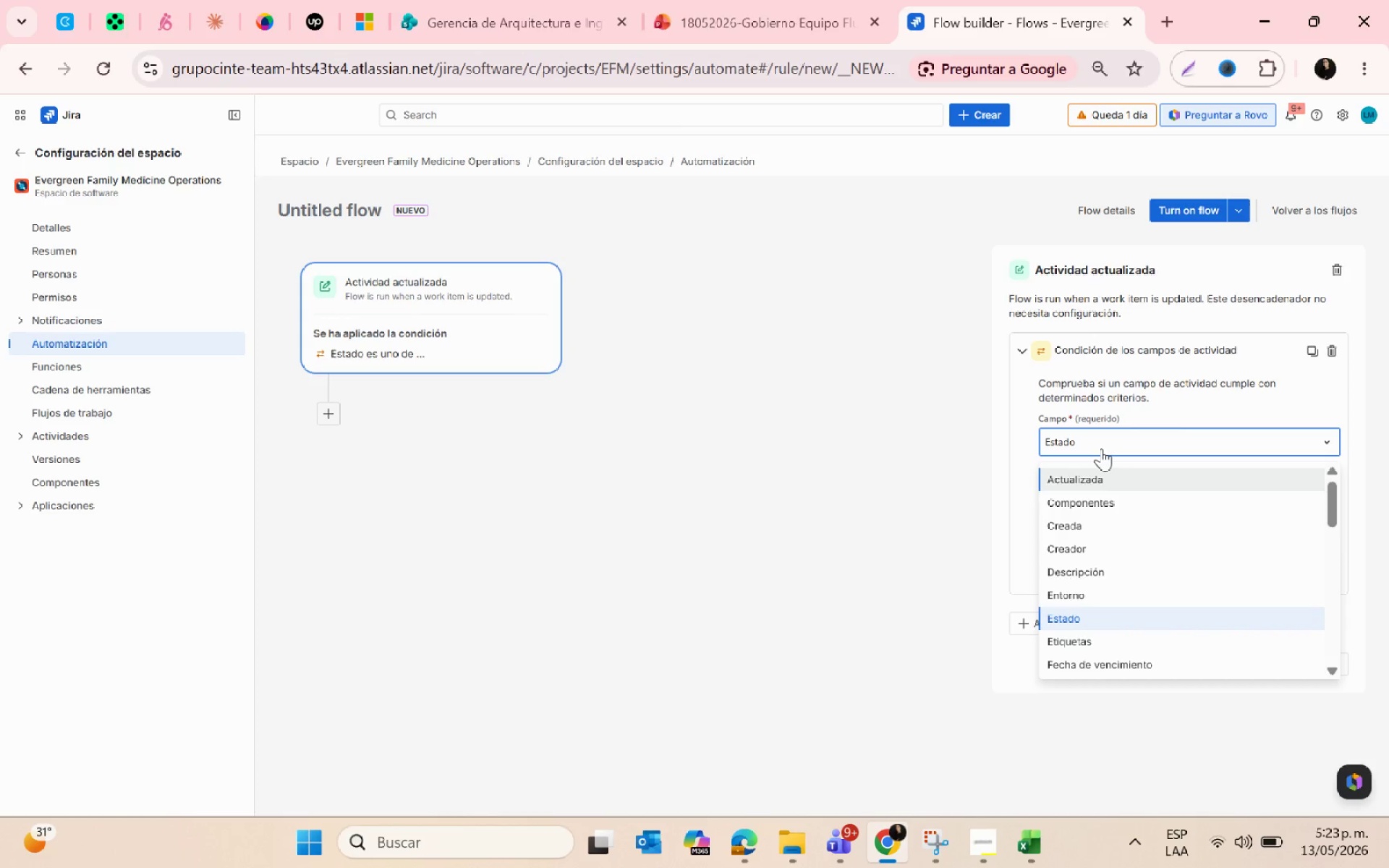 
type(tac)
 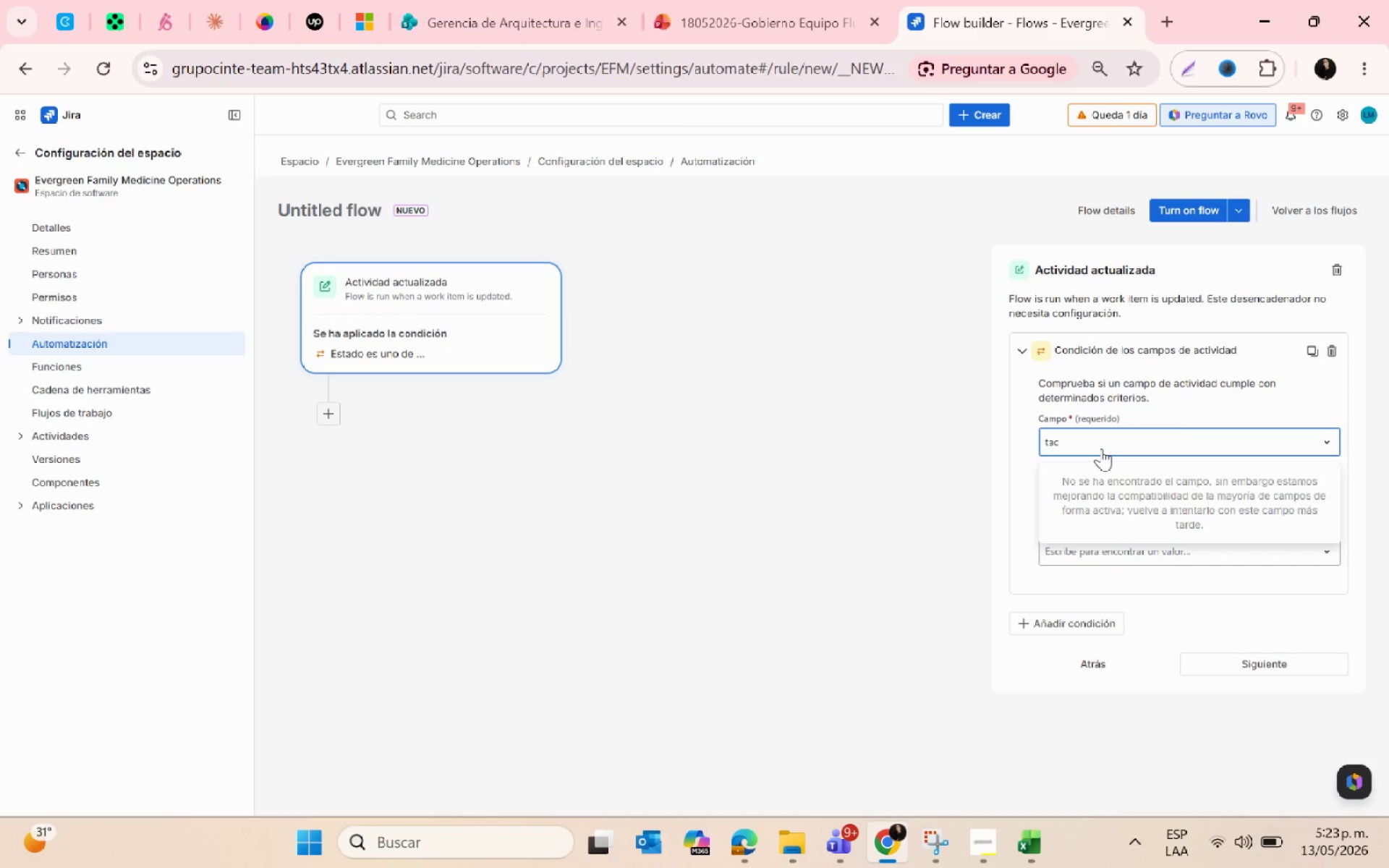 
key(Backspace)
 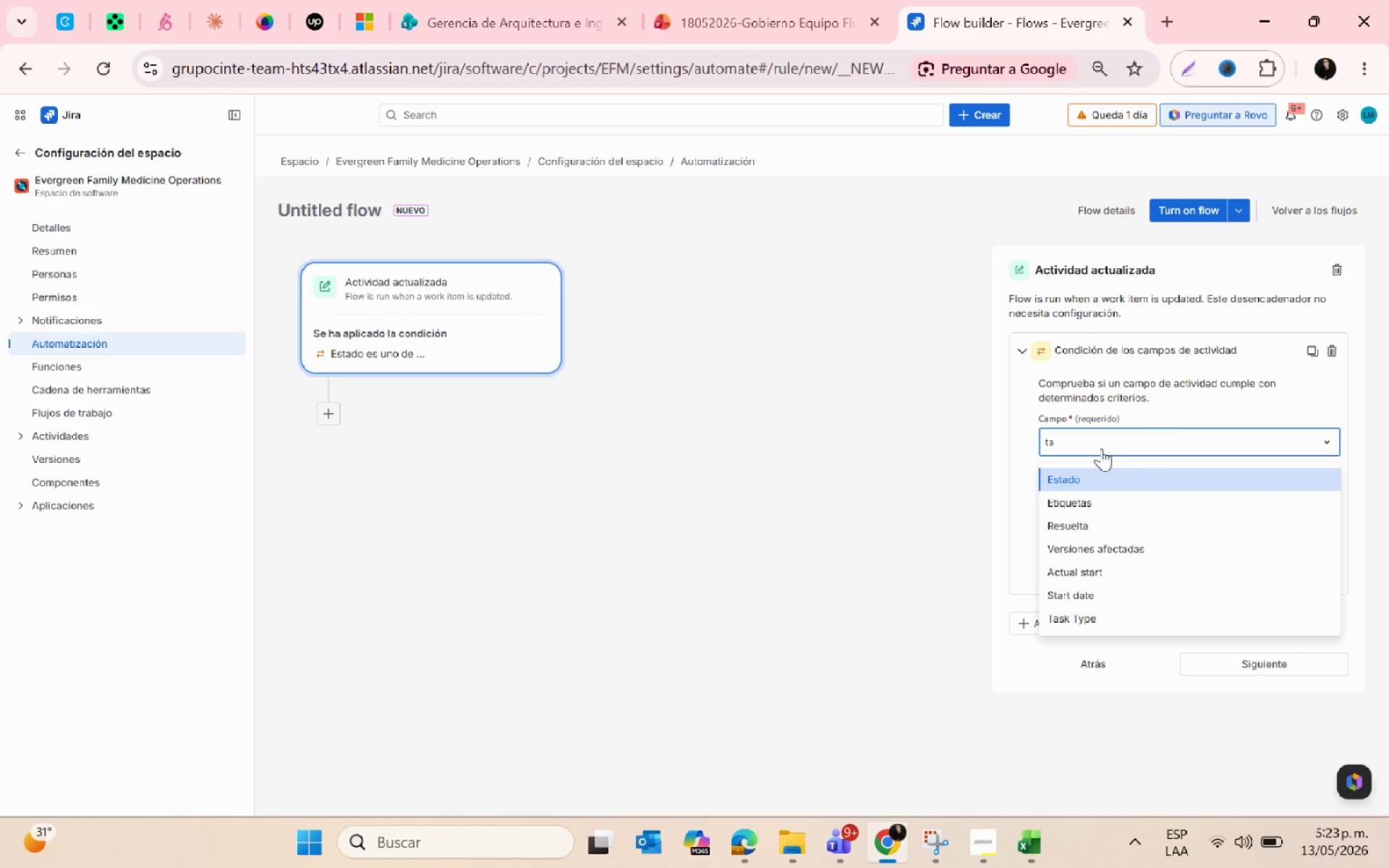 
key(S)
 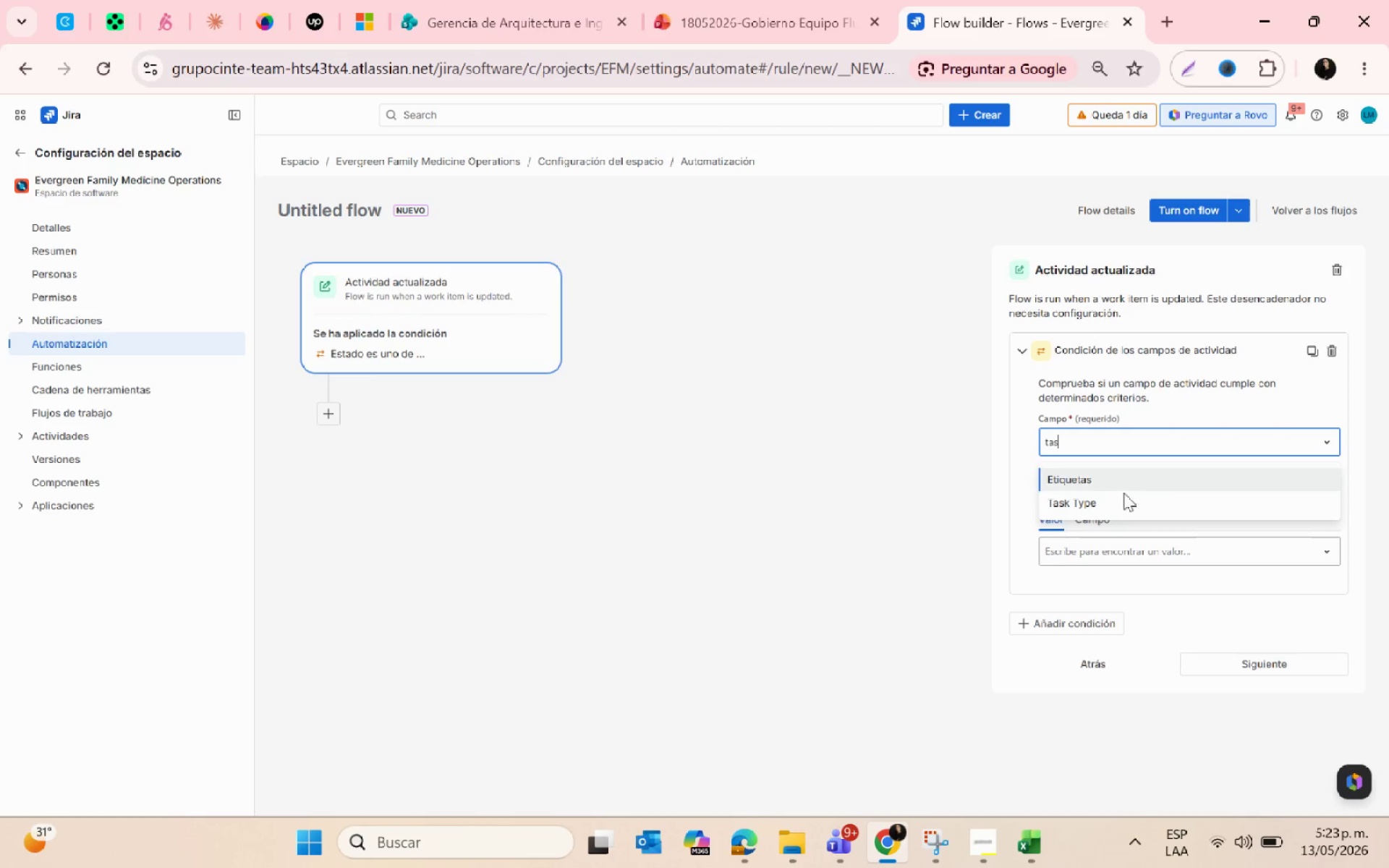 
left_click([1128, 503])
 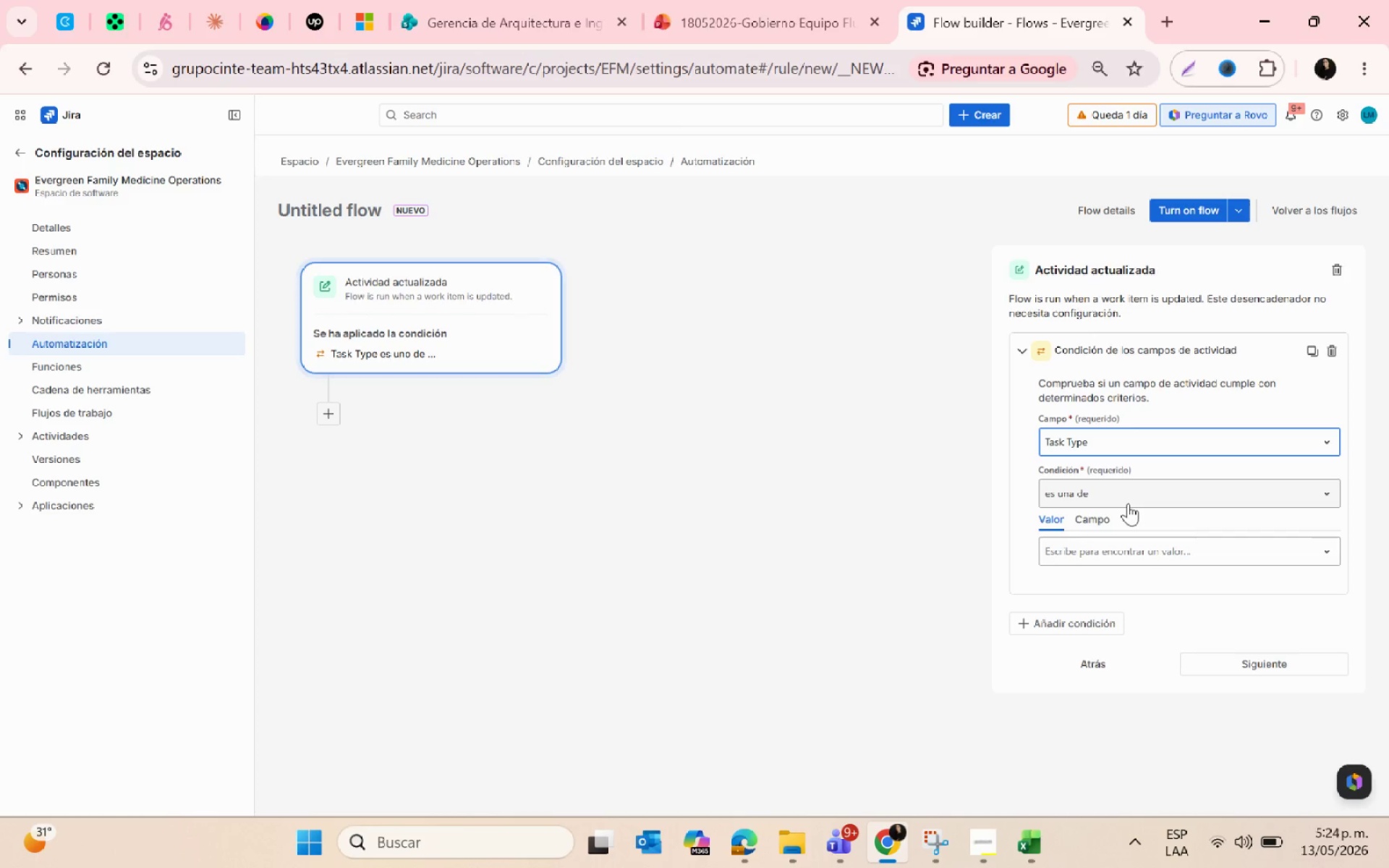 
left_click([1123, 501])
 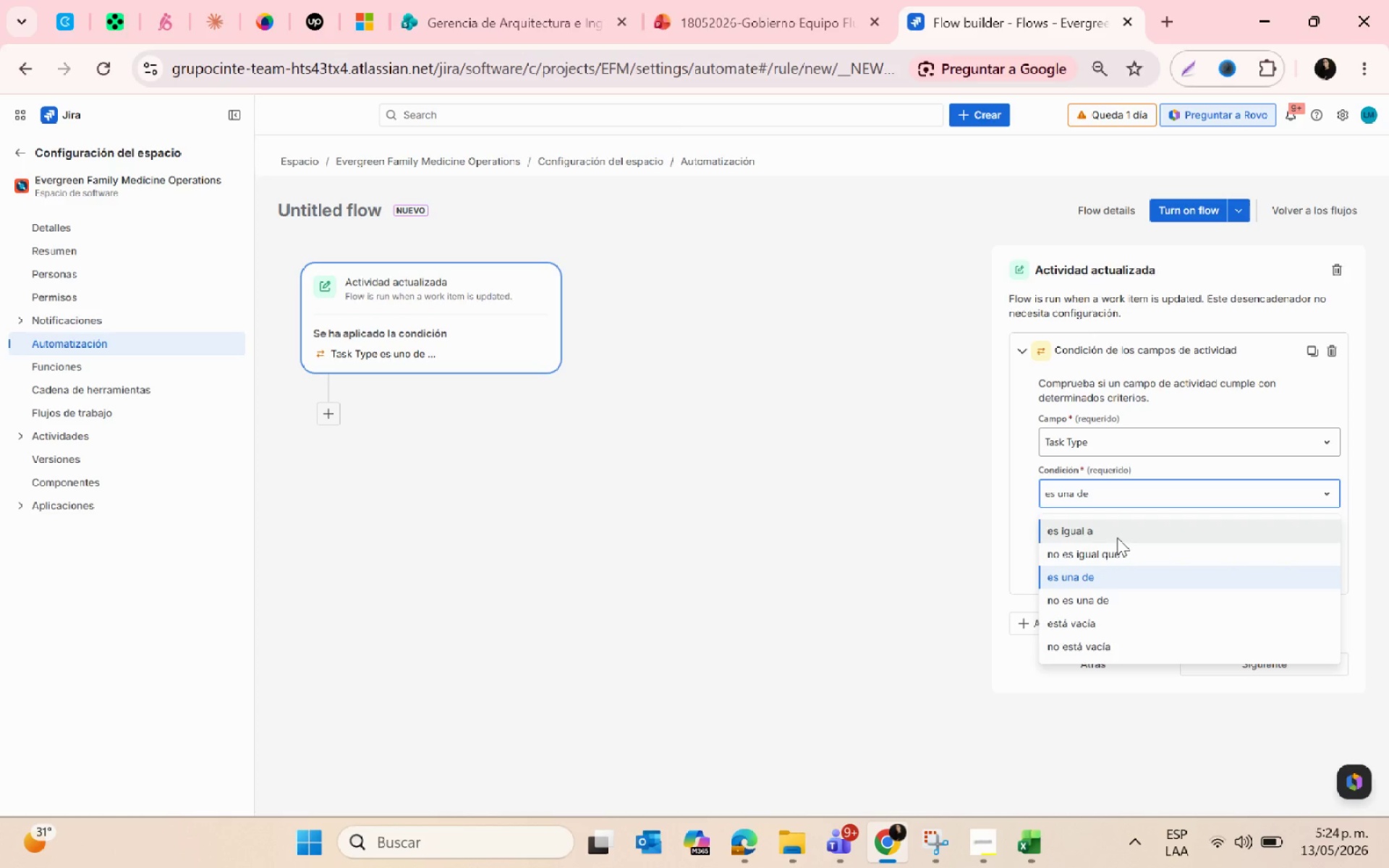 
left_click([1115, 535])
 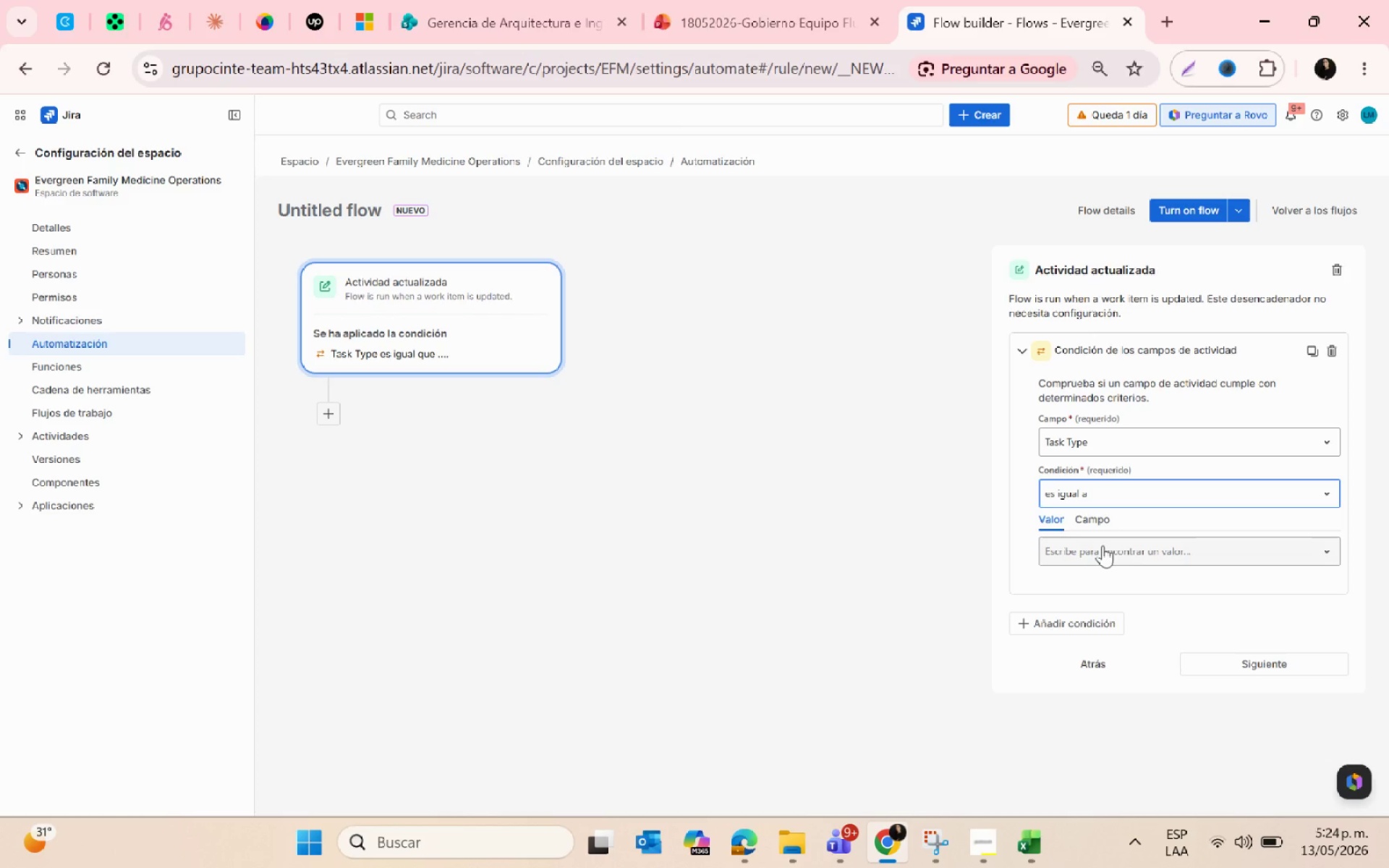 
left_click([1103, 545])
 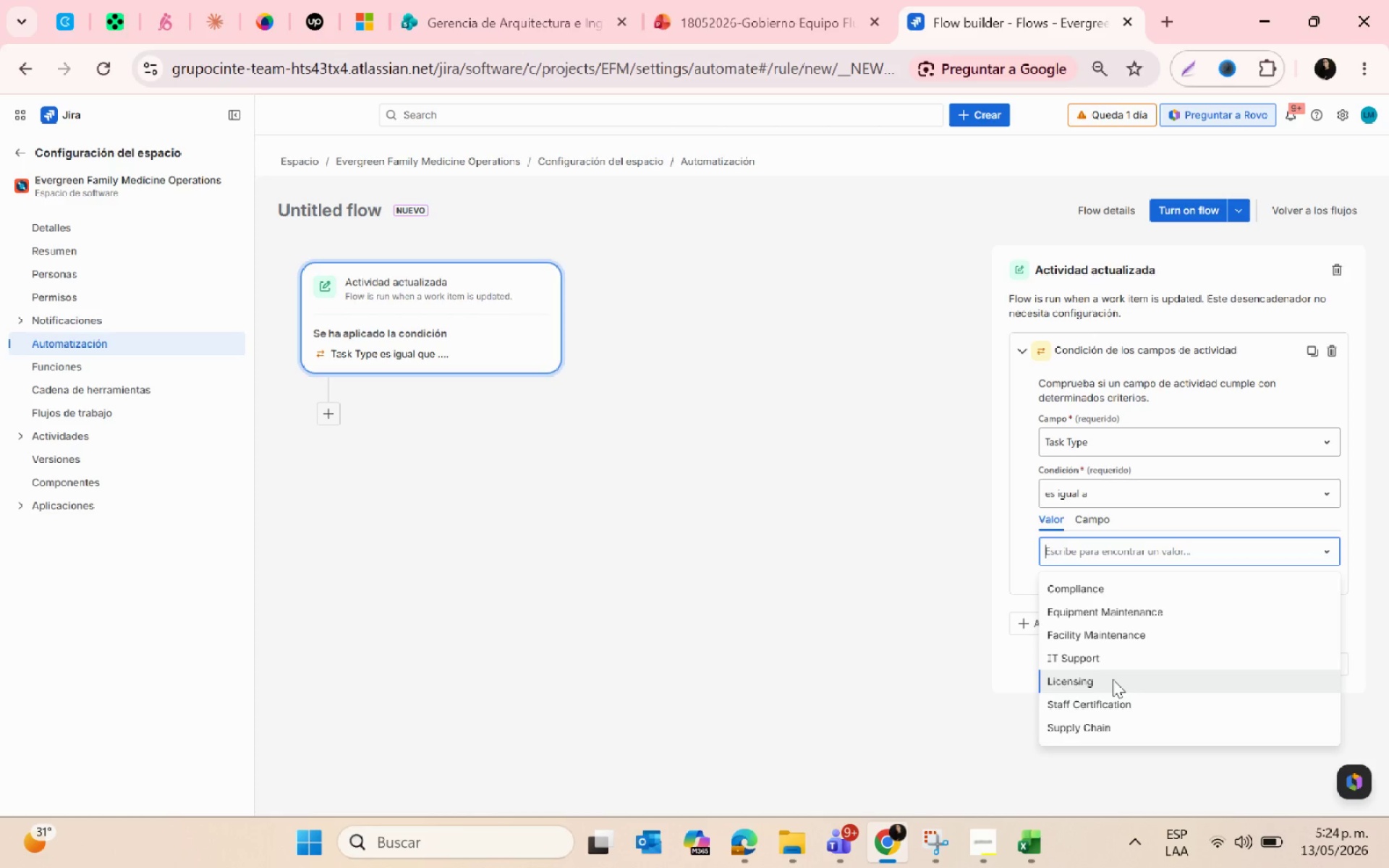 
left_click([1113, 679])
 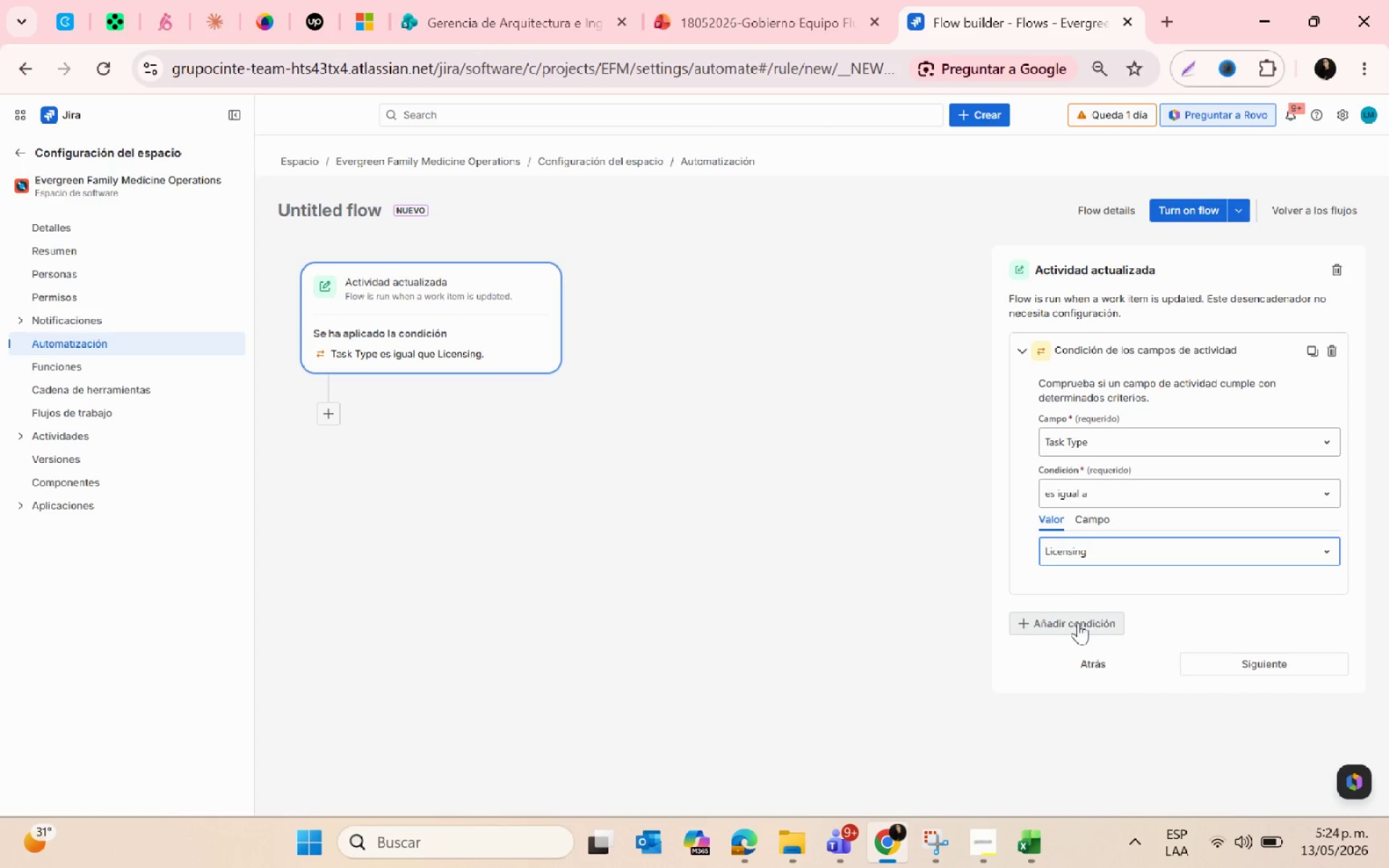 
left_click([1078, 622])
 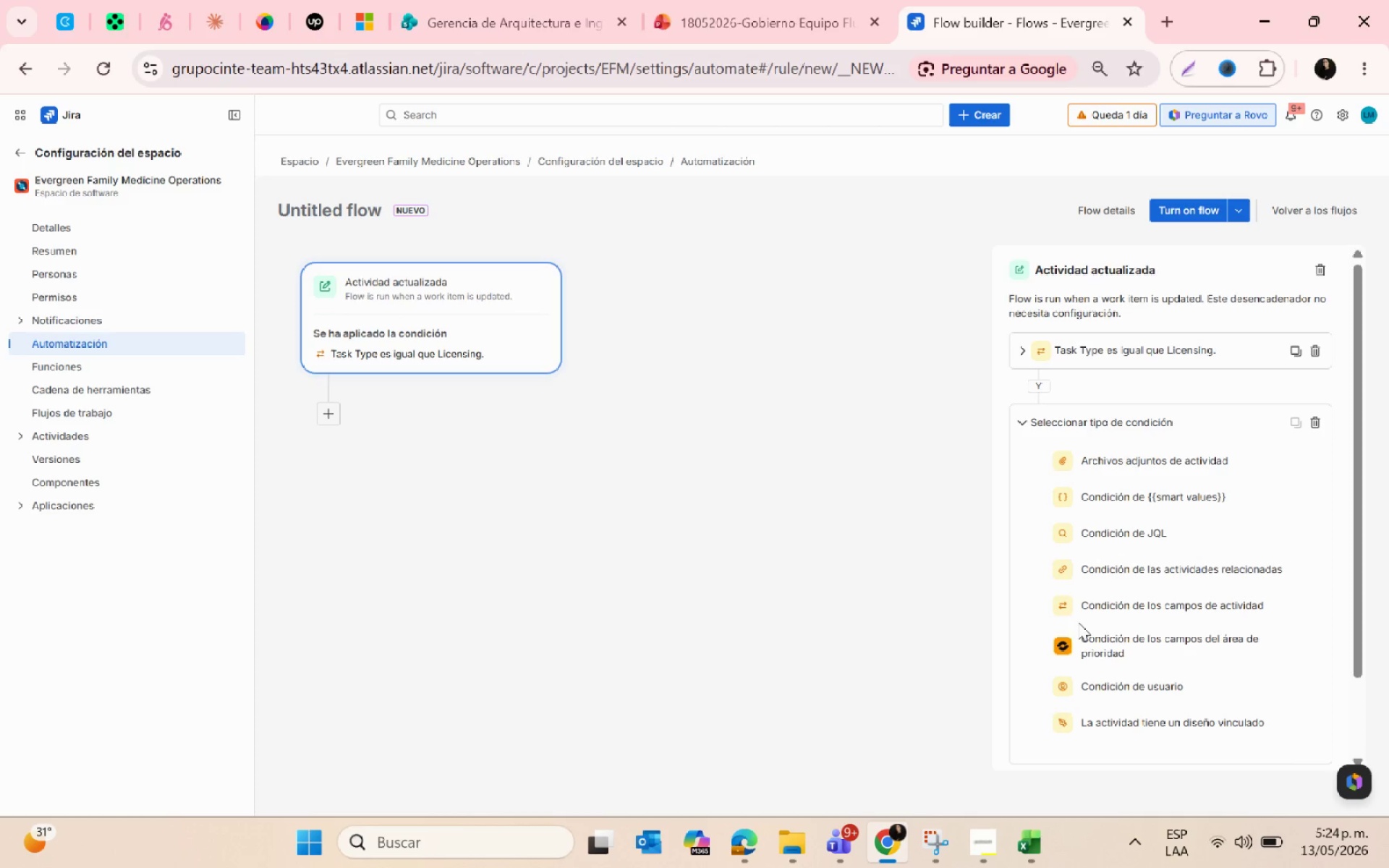 
wait(32.69)
 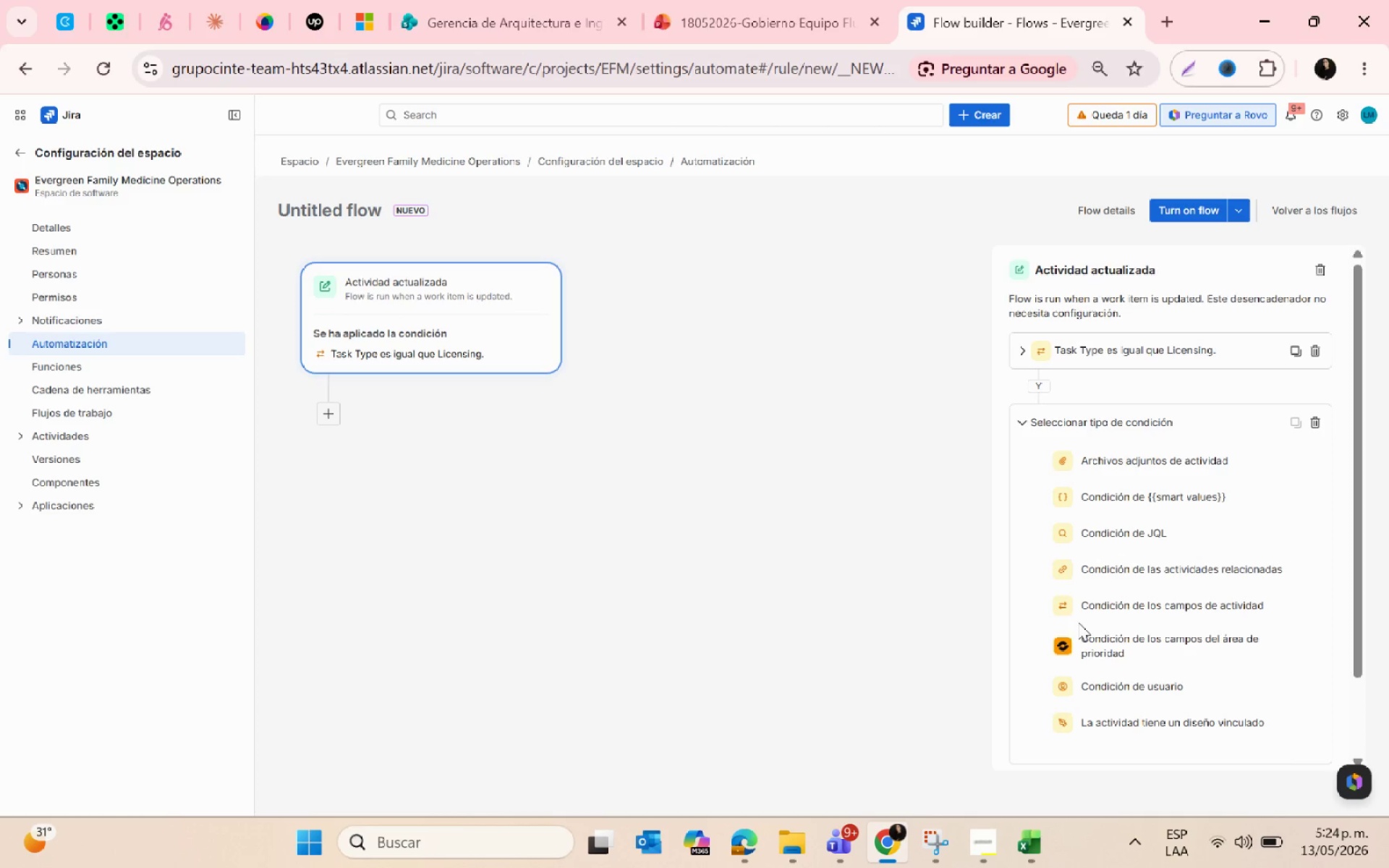 
left_click([1165, 609])